 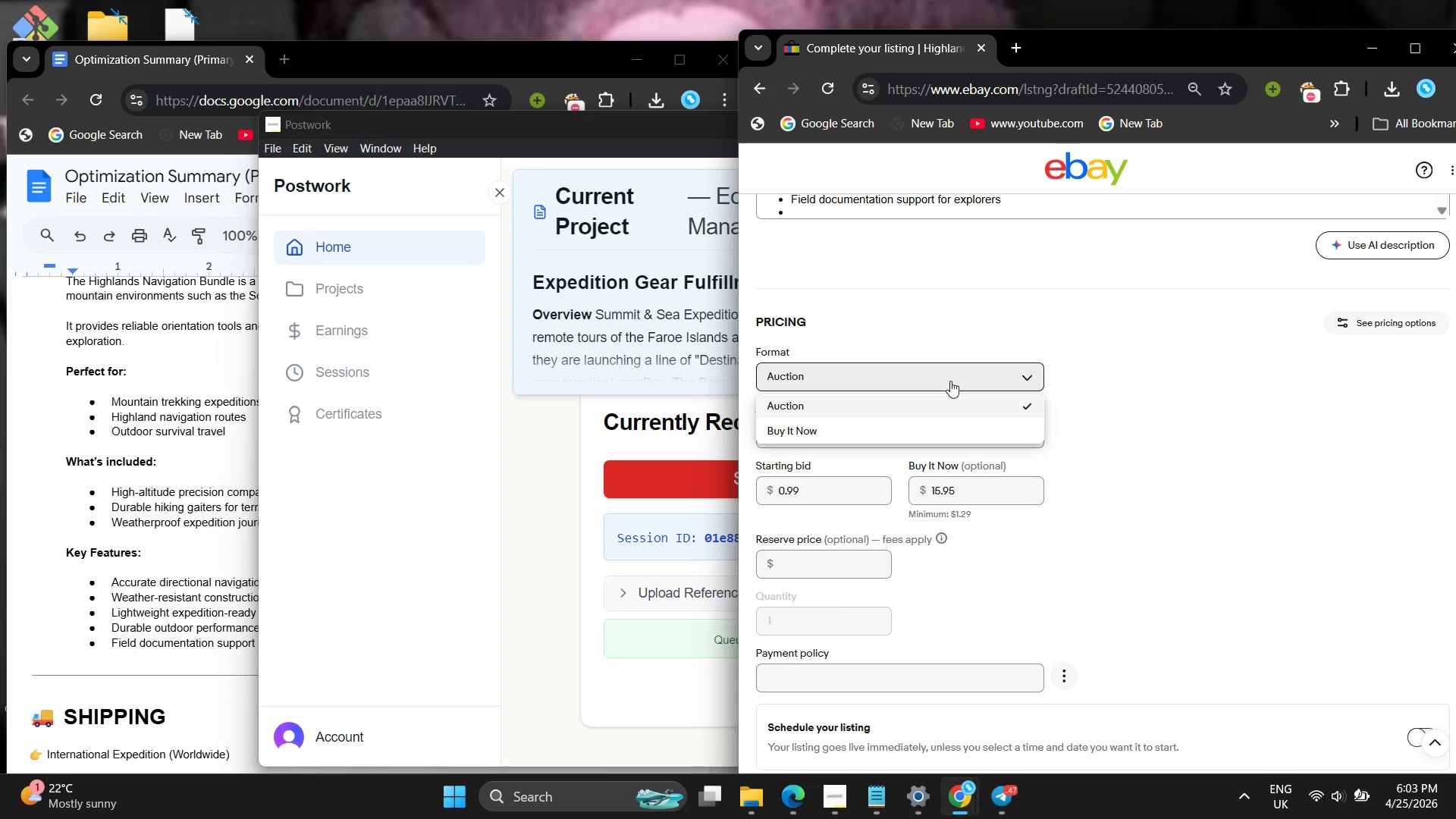 
left_click([938, 426])
 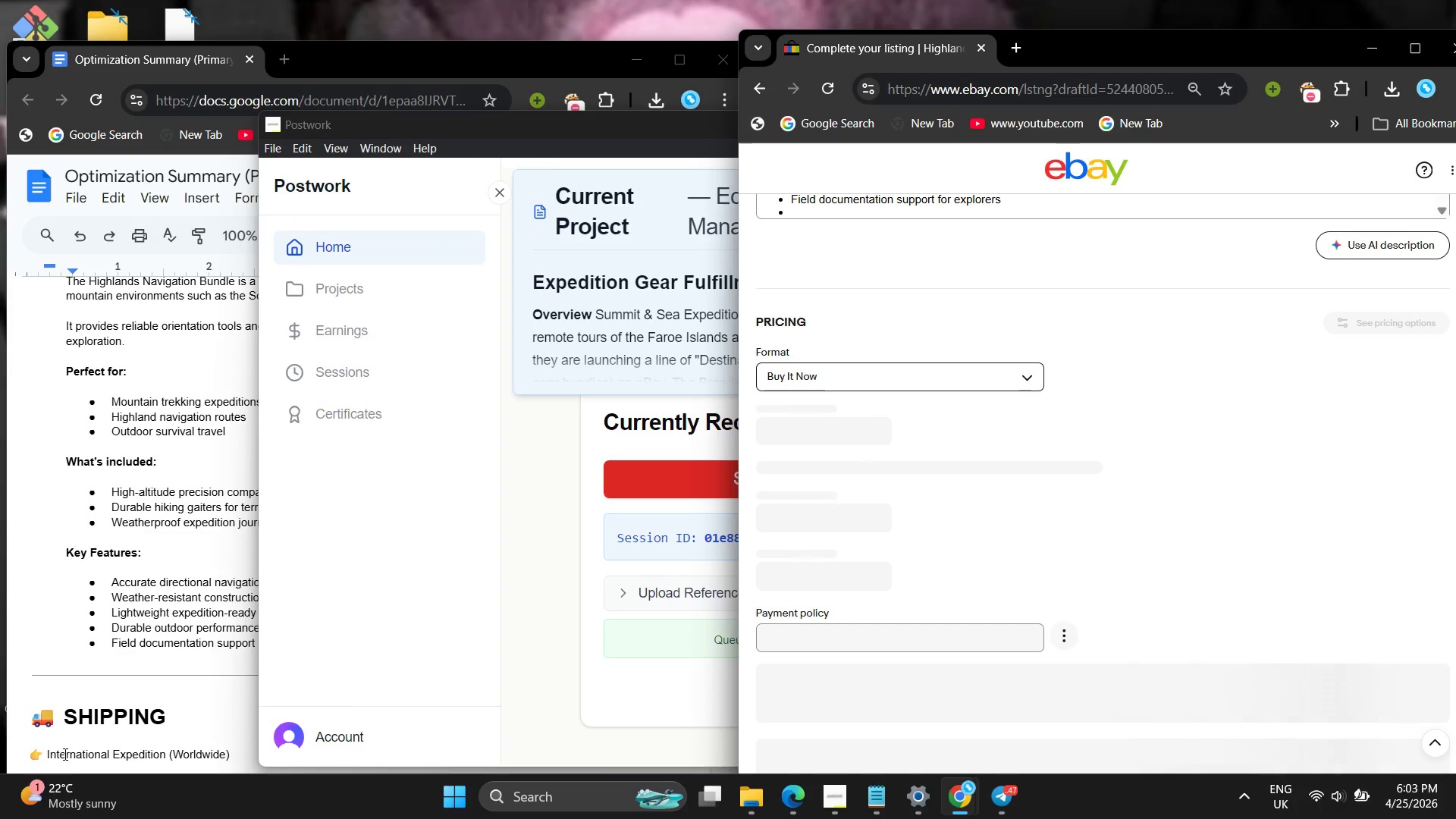 
left_click([133, 684])
 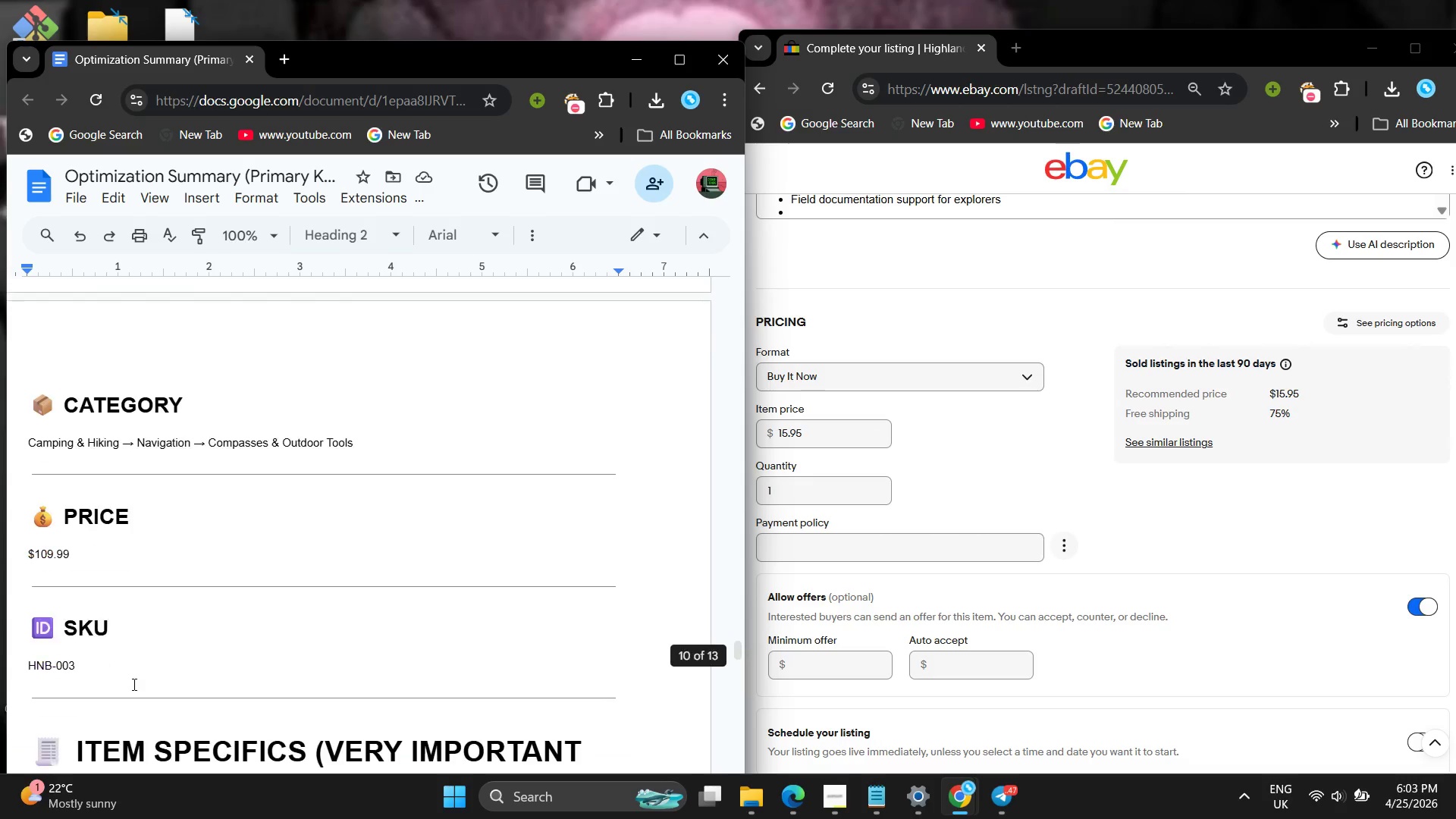 
wait(7.76)
 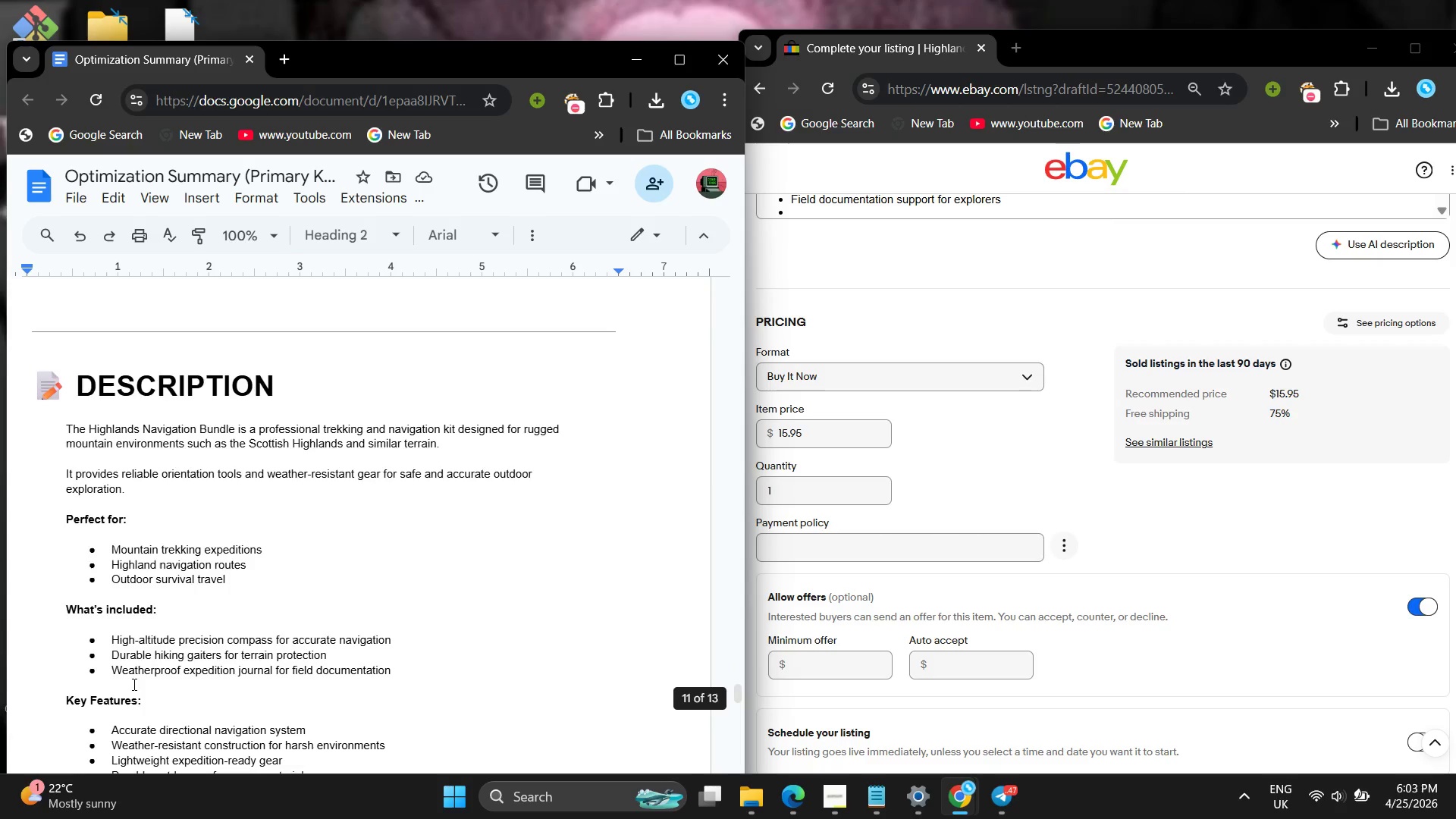 
left_click_drag(start_coordinate=[850, 432], to_coordinate=[756, 418])
 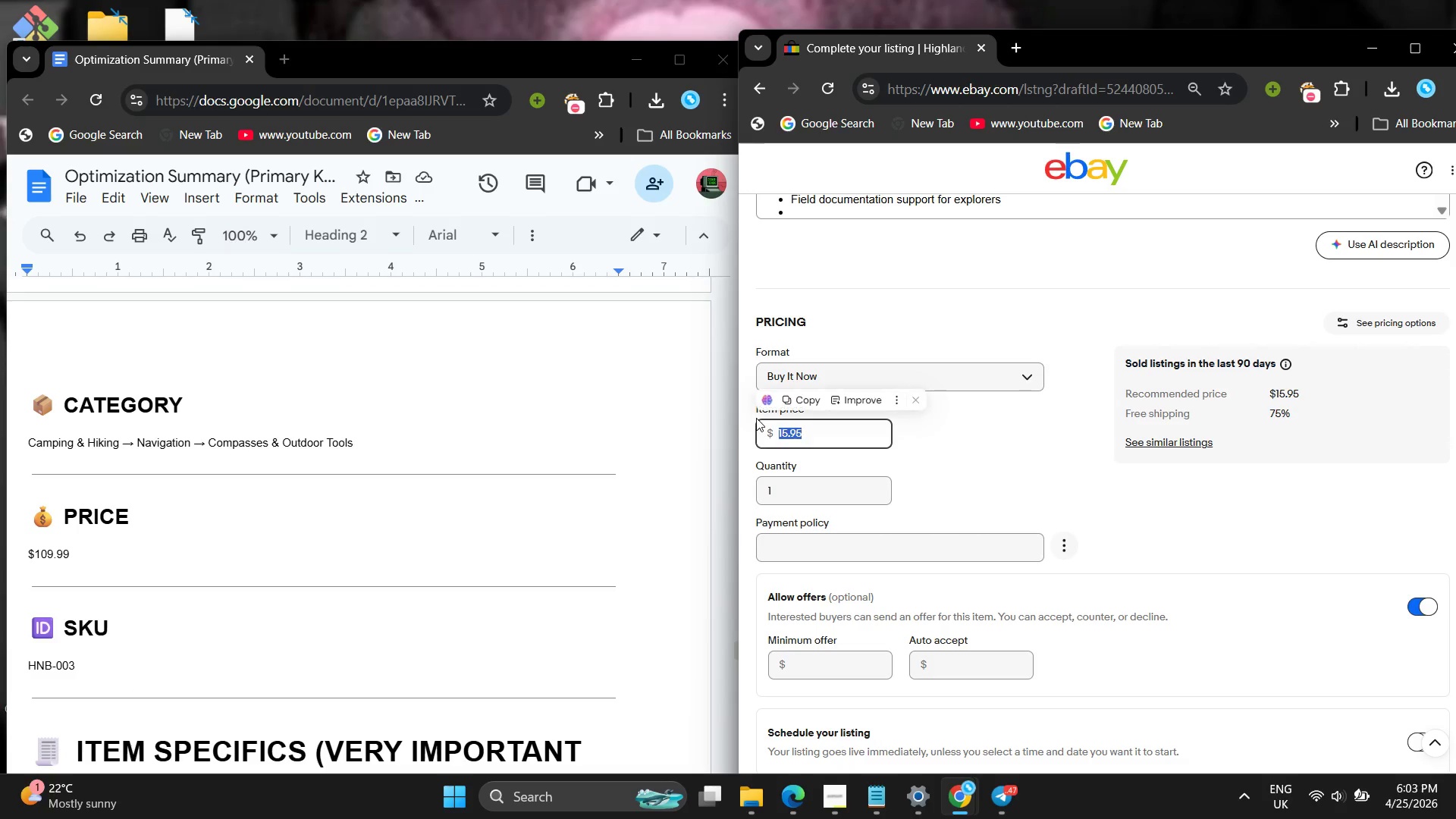 
key(Backspace)
type(109.99)
 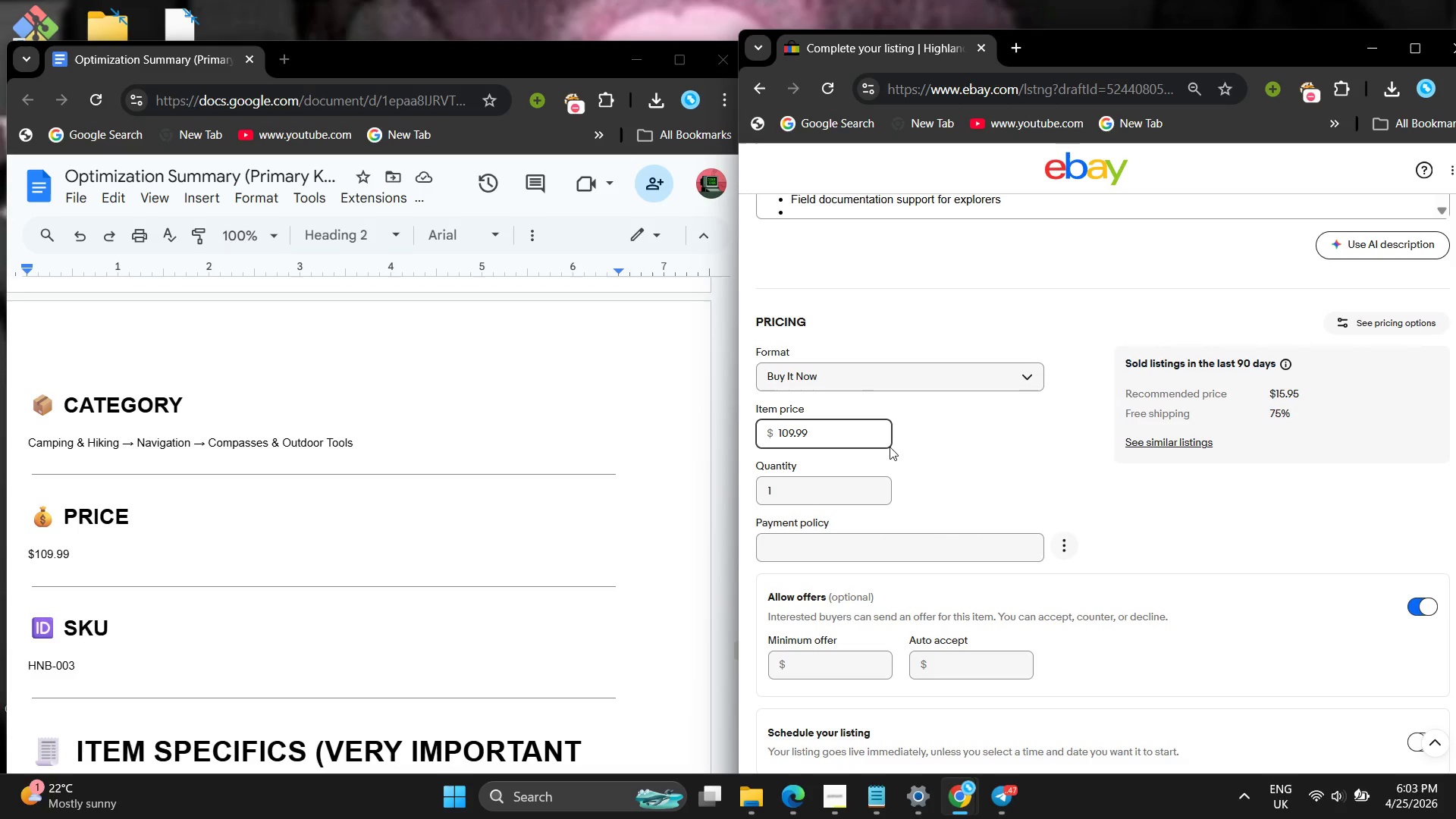 
mouse_move([959, 485])
 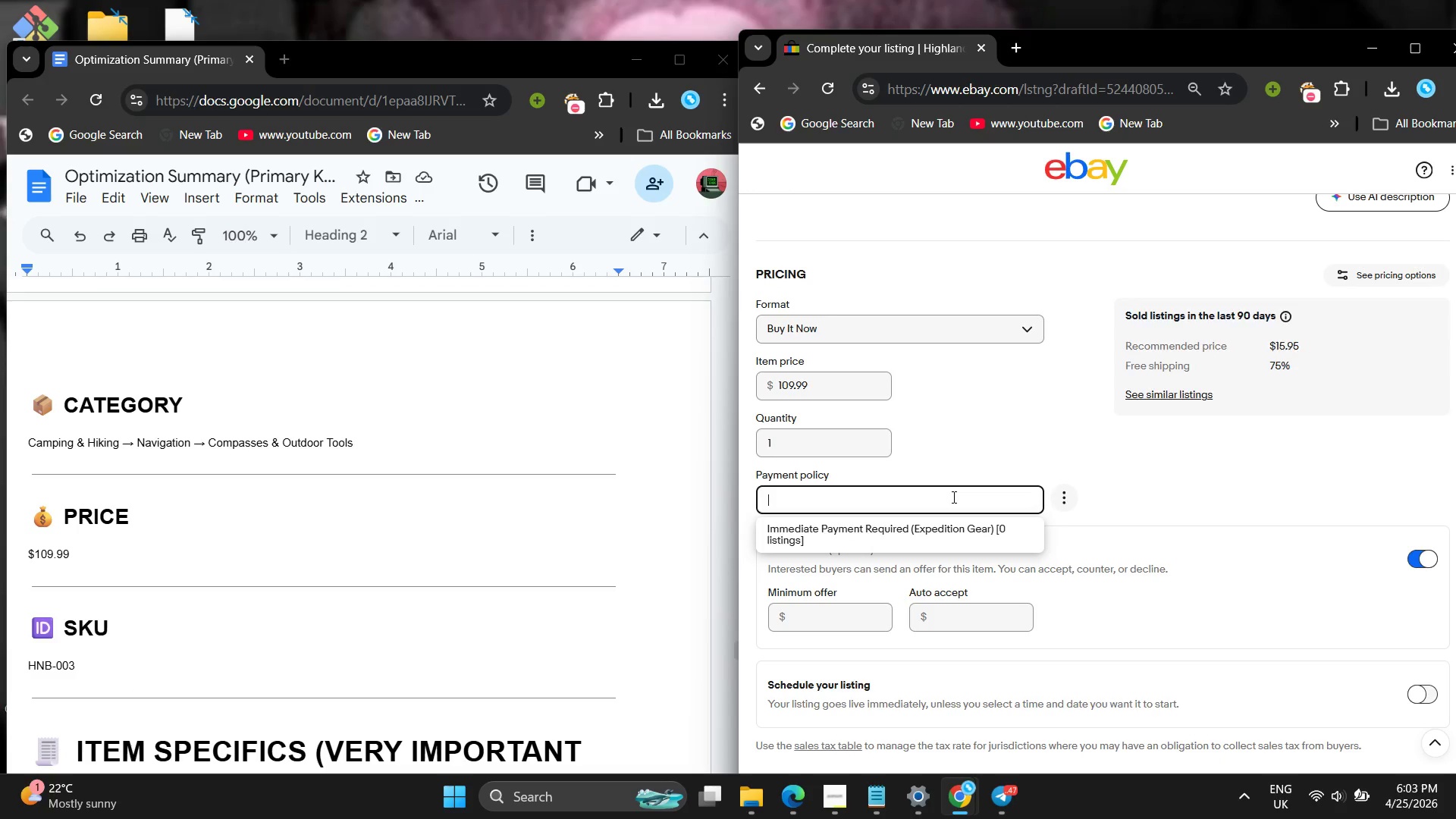 
left_click([952, 497])
 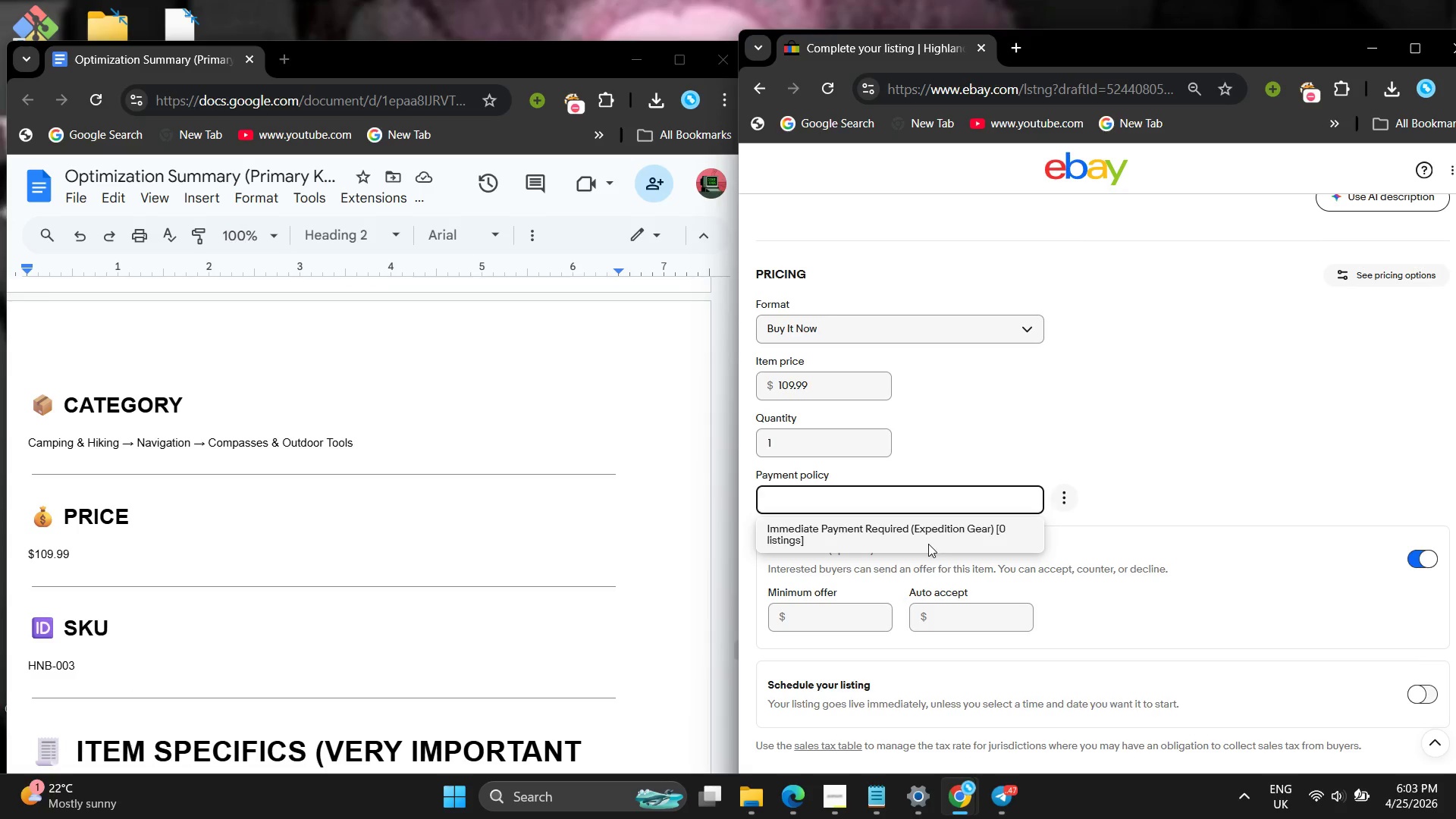 
left_click([928, 544])
 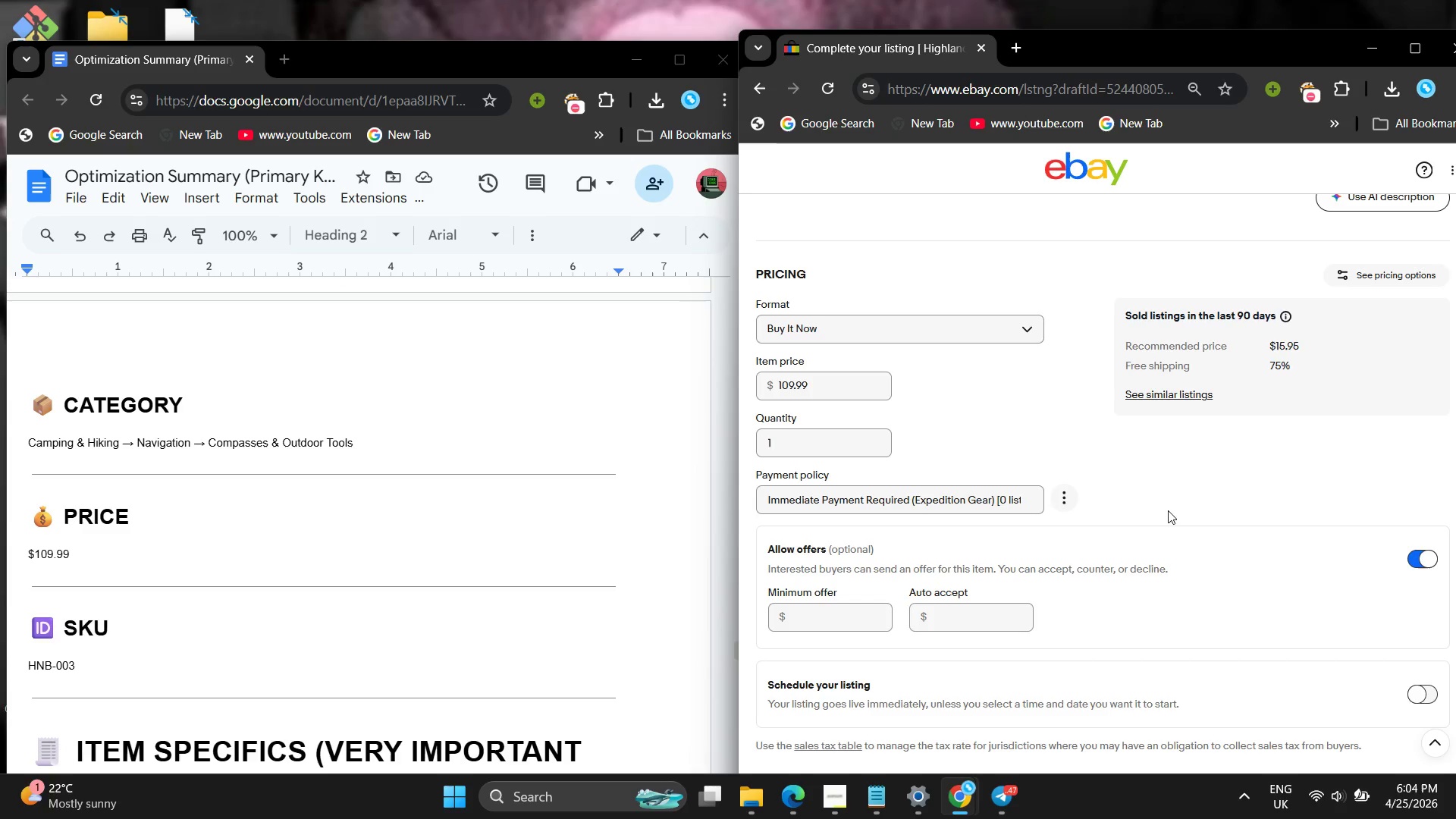 
wait(50.48)
 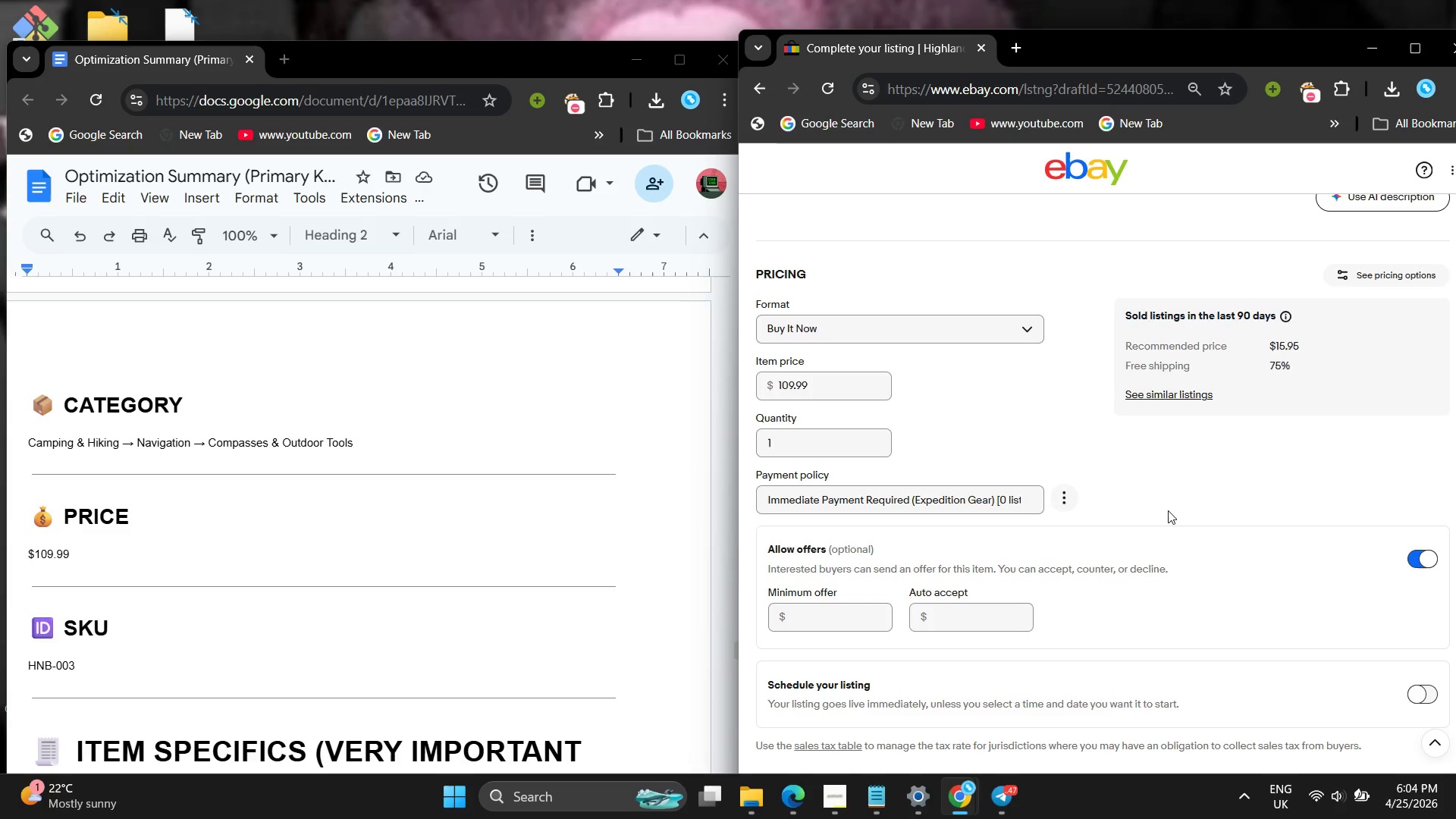 
scroll: coordinate [526, 483], scroll_direction: down, amount: 3.0
 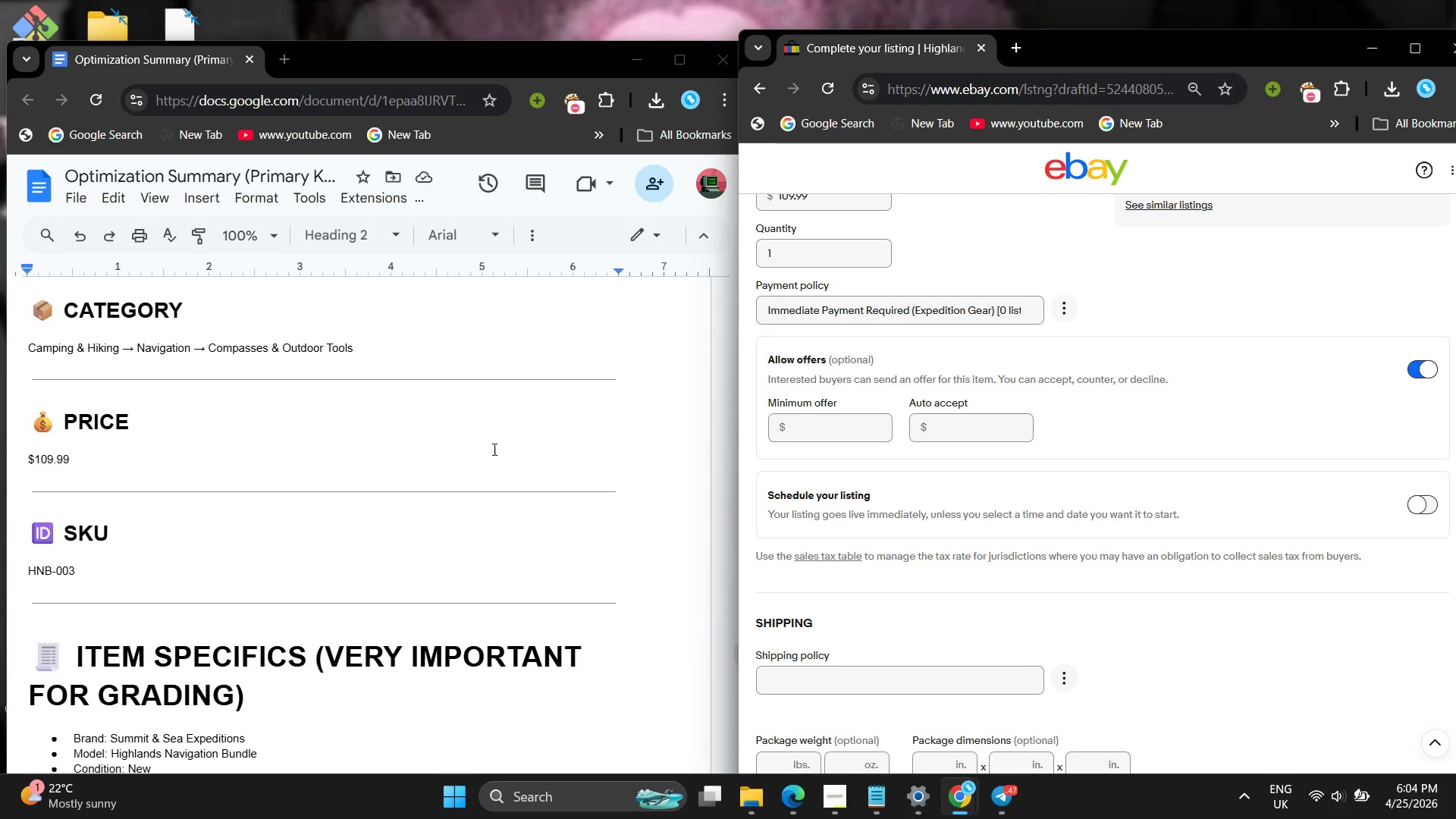 
scroll: coordinate [478, 441], scroll_direction: up, amount: 6.0
 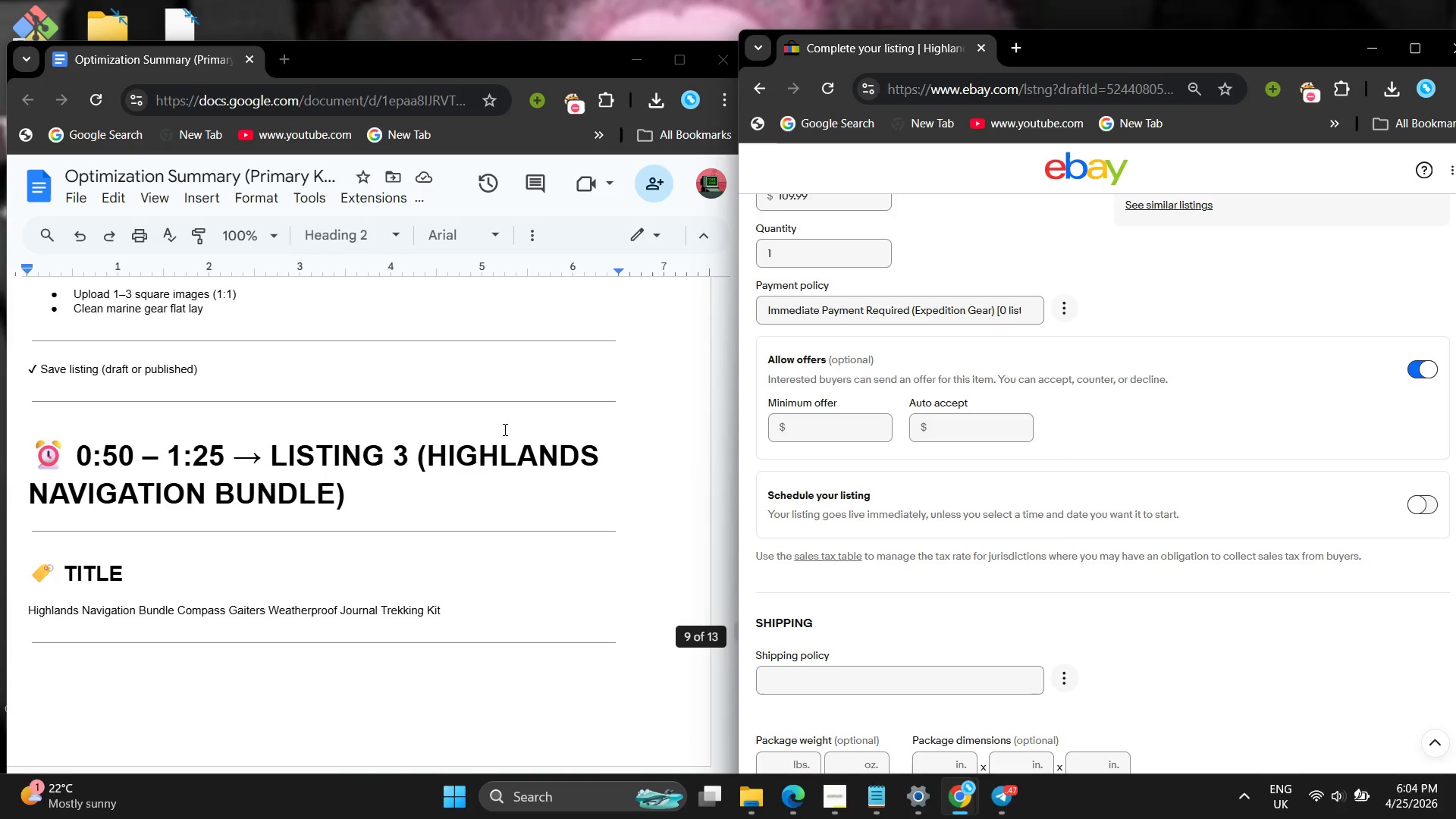 
scroll: coordinate [495, 424], scroll_direction: down, amount: 8.0
 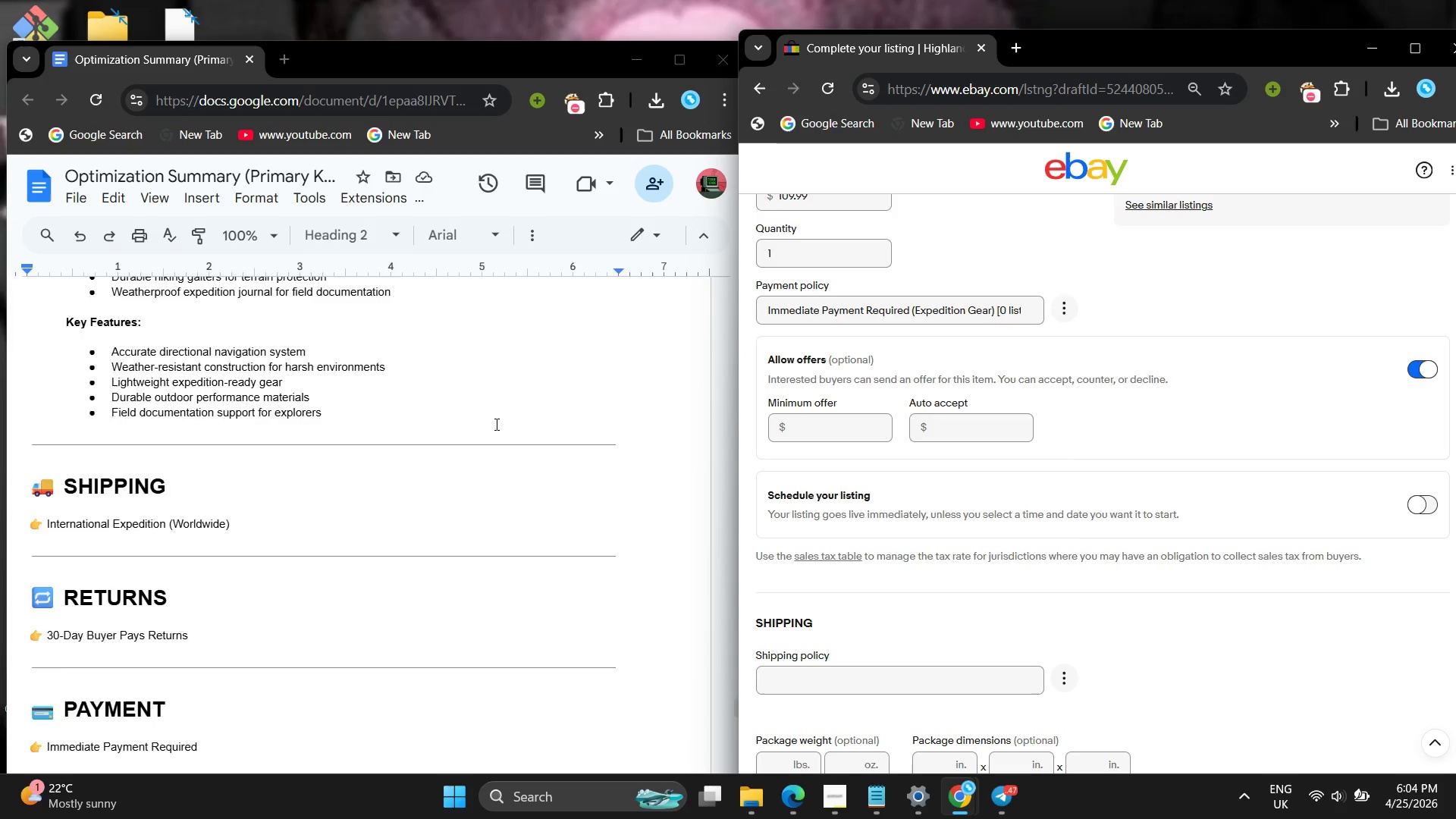 
scroll: coordinate [390, 437], scroll_direction: up, amount: 16.0
 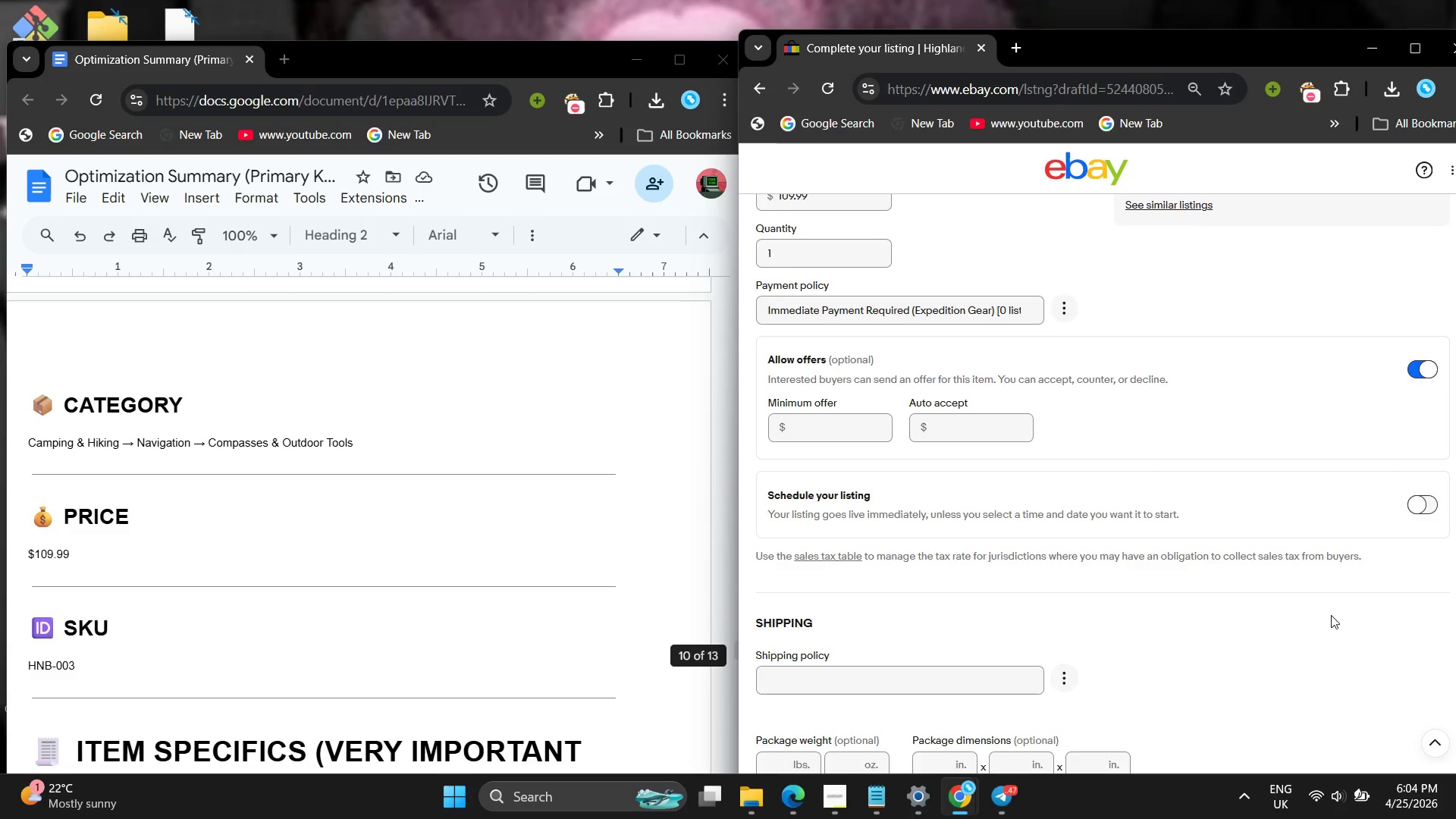 
scroll: coordinate [1297, 605], scroll_direction: down, amount: 3.0
 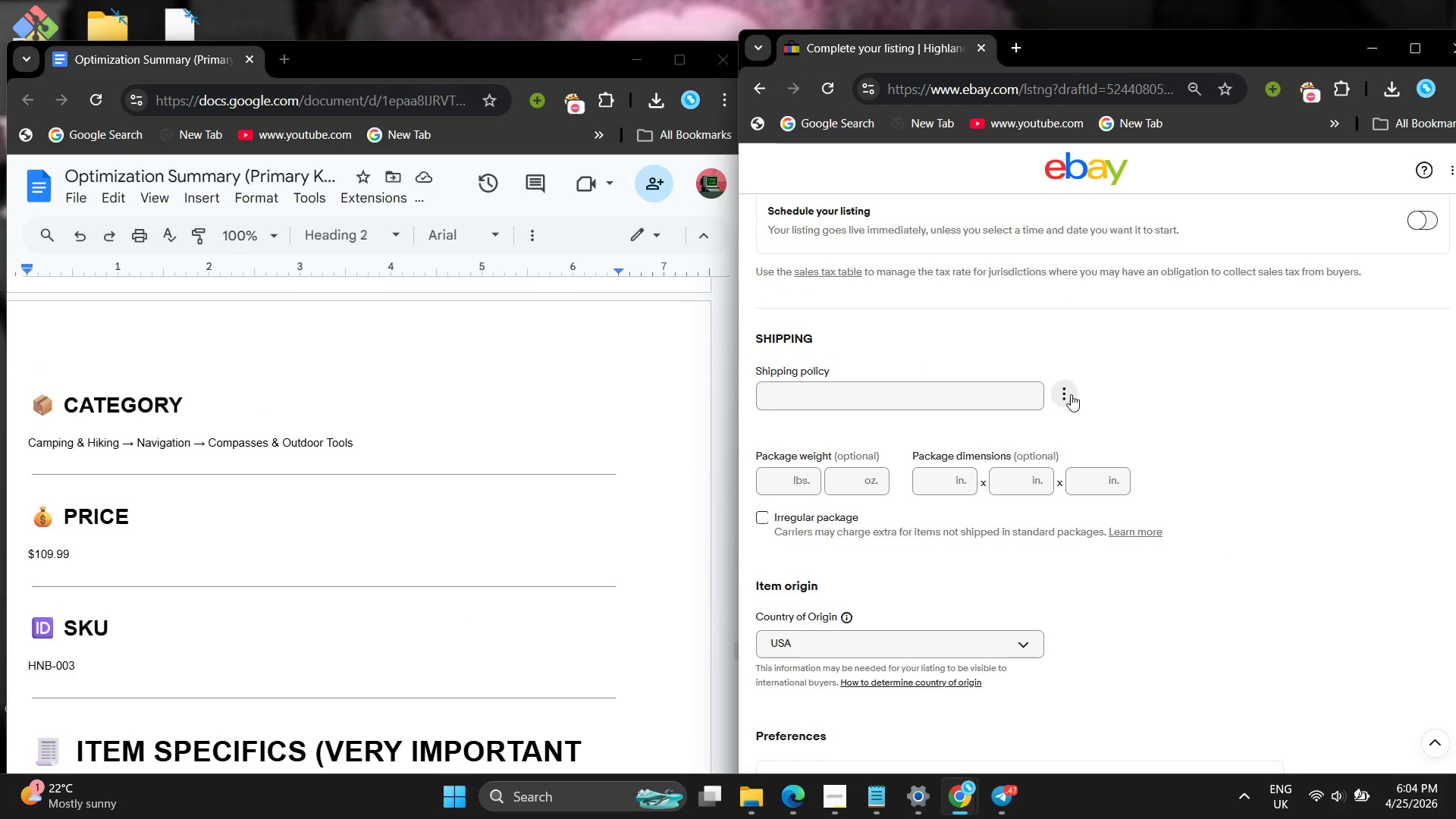 
left_click([1071, 394])
 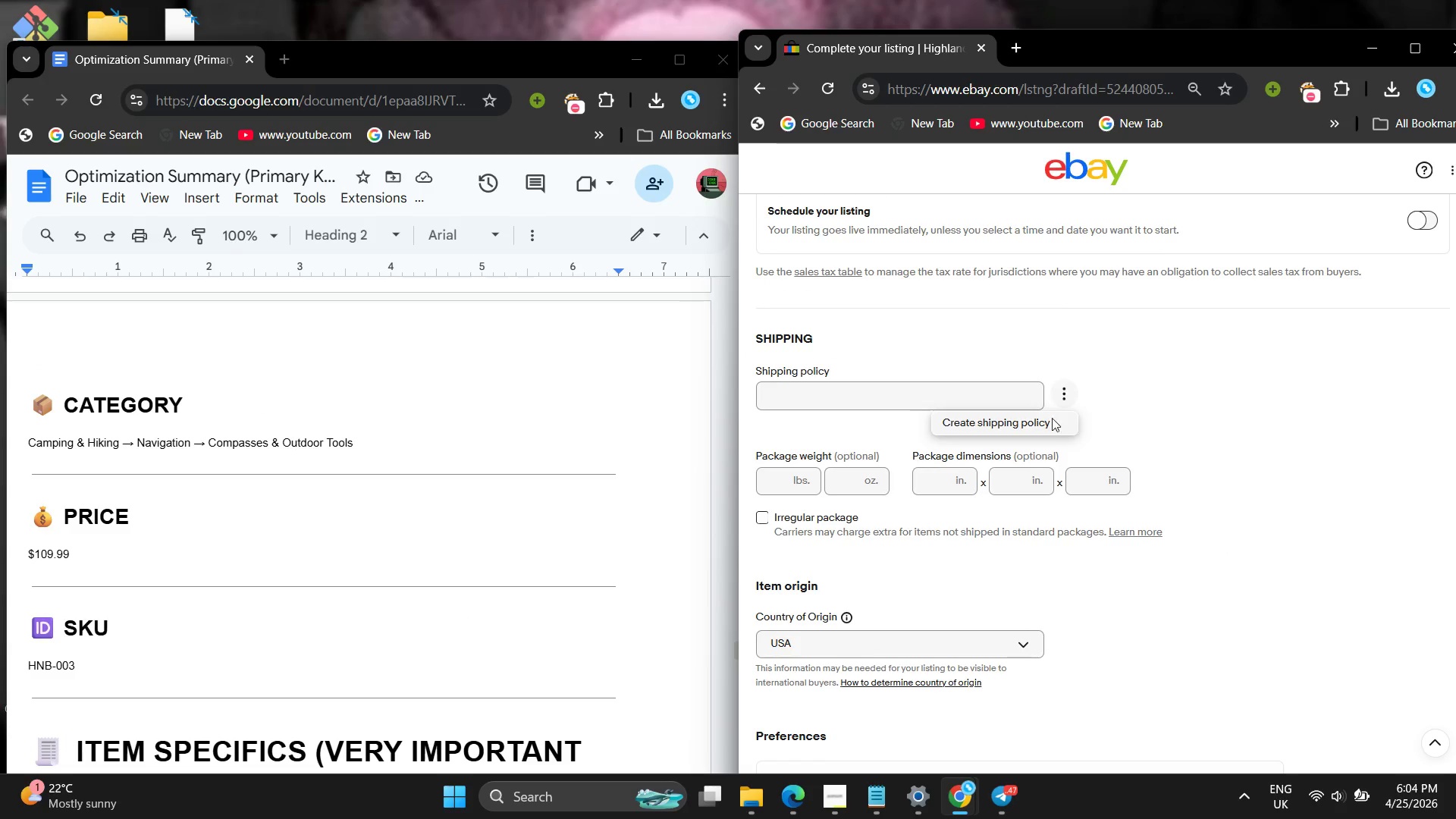 
left_click([1052, 418])
 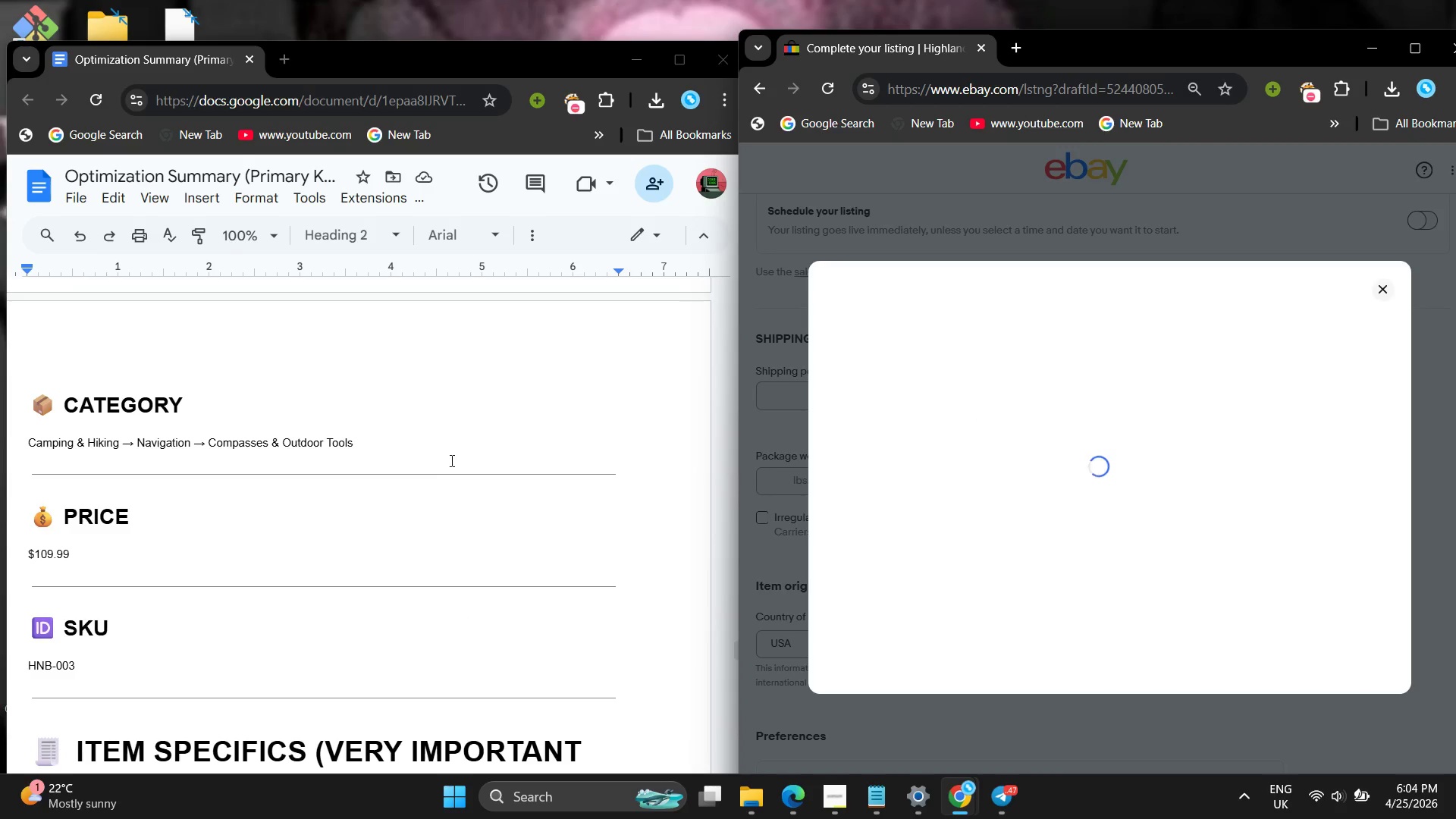 
scroll: coordinate [462, 501], scroll_direction: up, amount: 44.0
 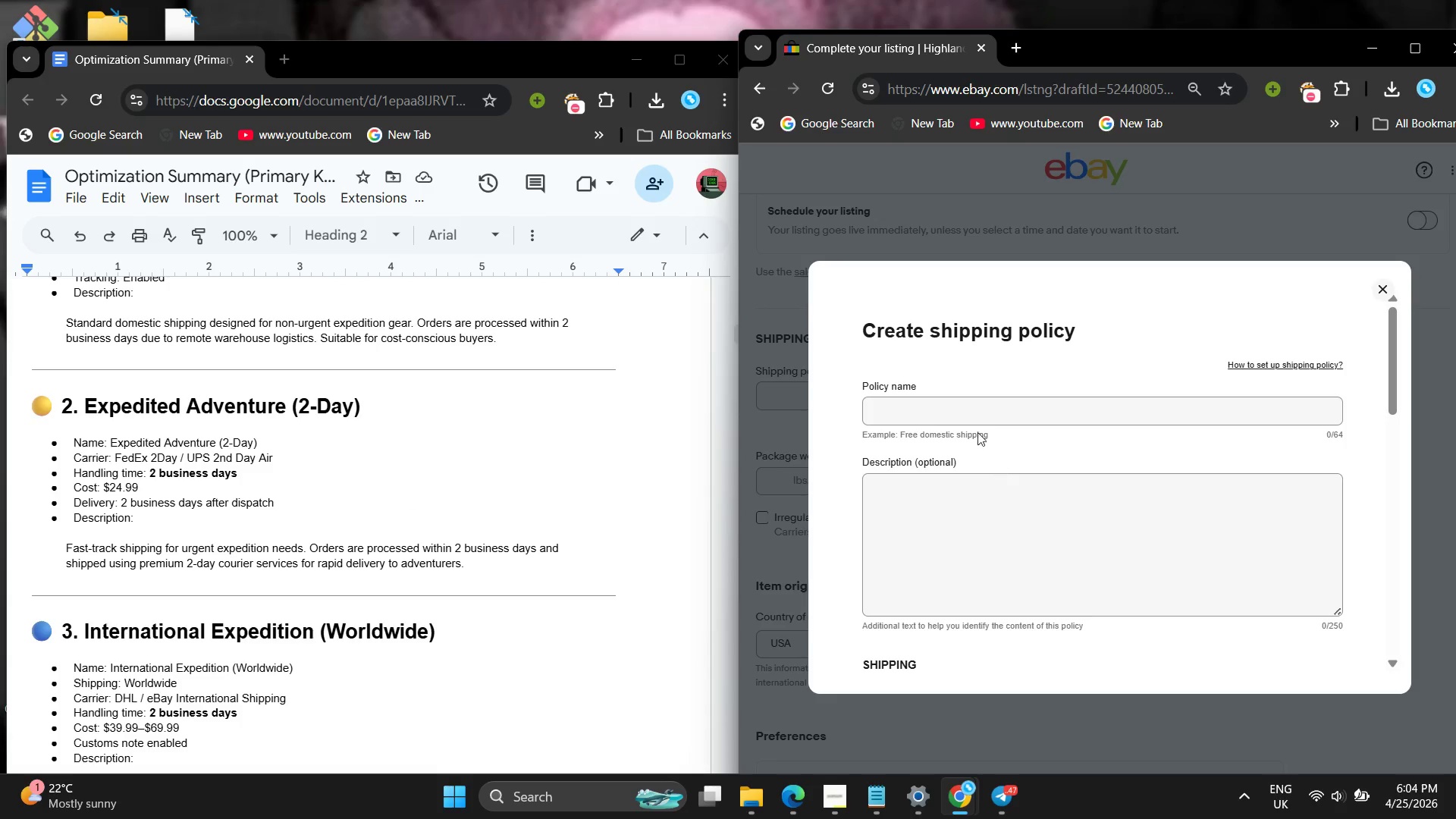 
left_click([967, 422])
 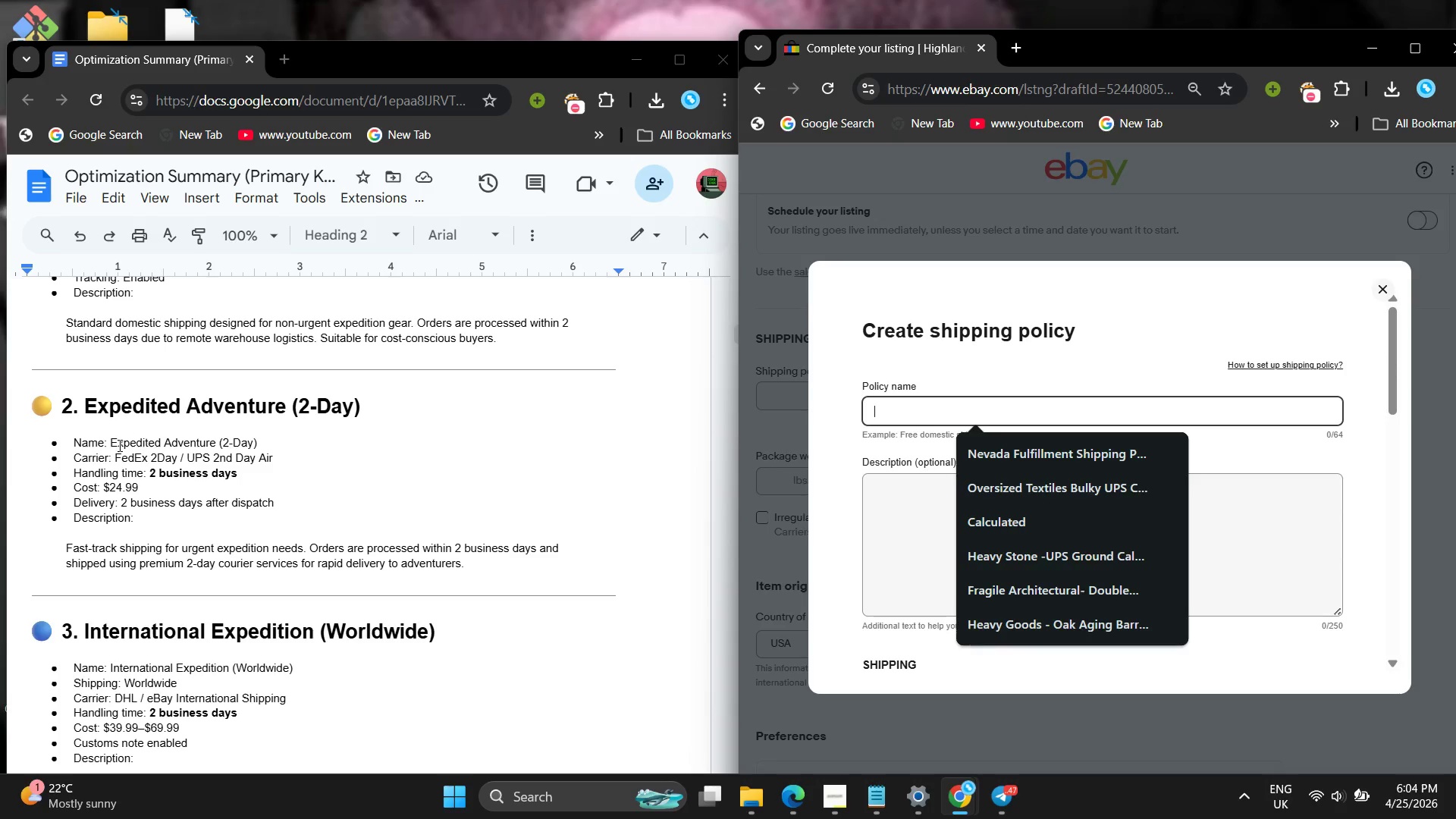 
scroll: coordinate [171, 476], scroll_direction: down, amount: 1.0
 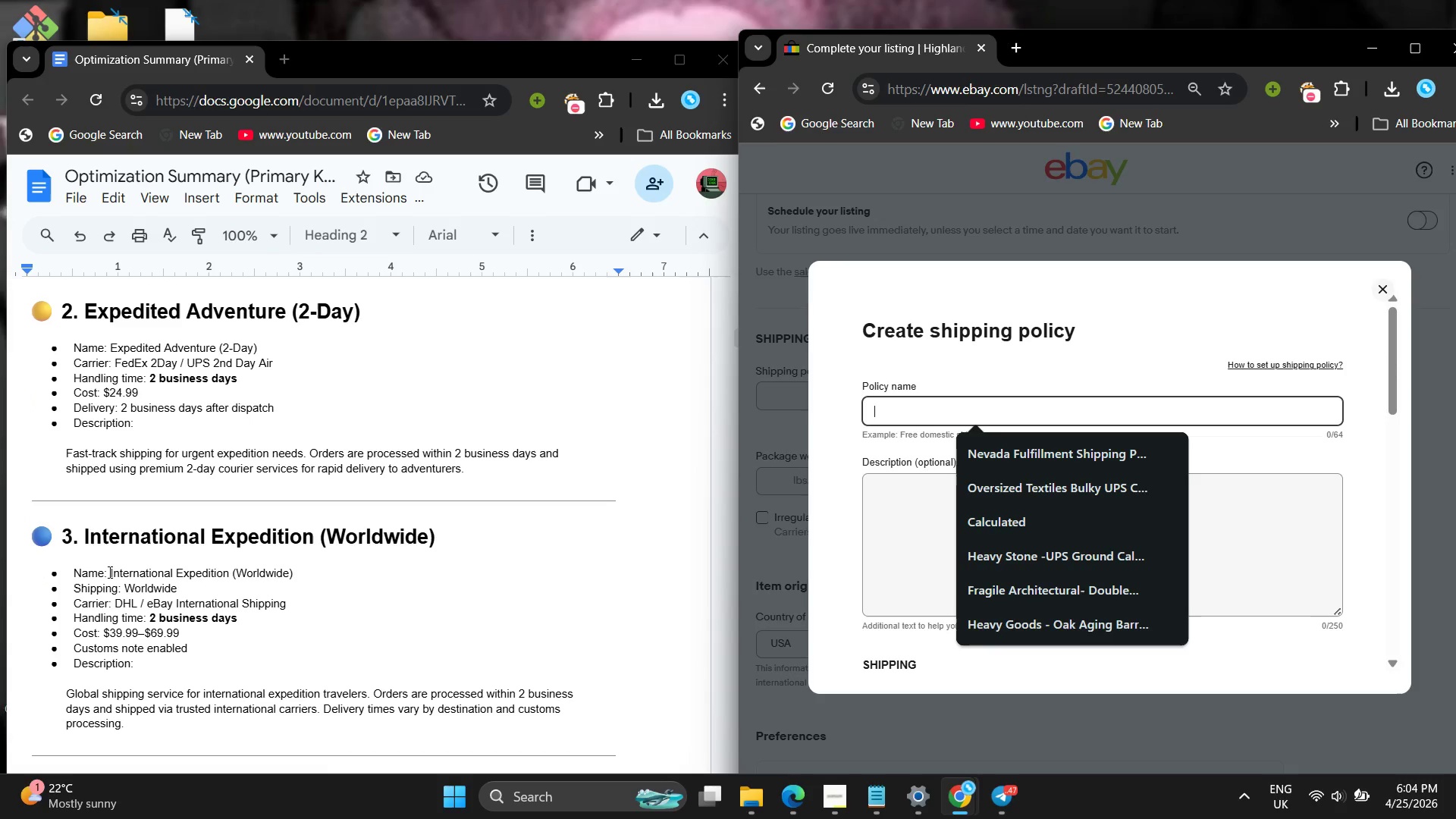 
left_click_drag(start_coordinate=[108, 572], to_coordinate=[301, 578])
 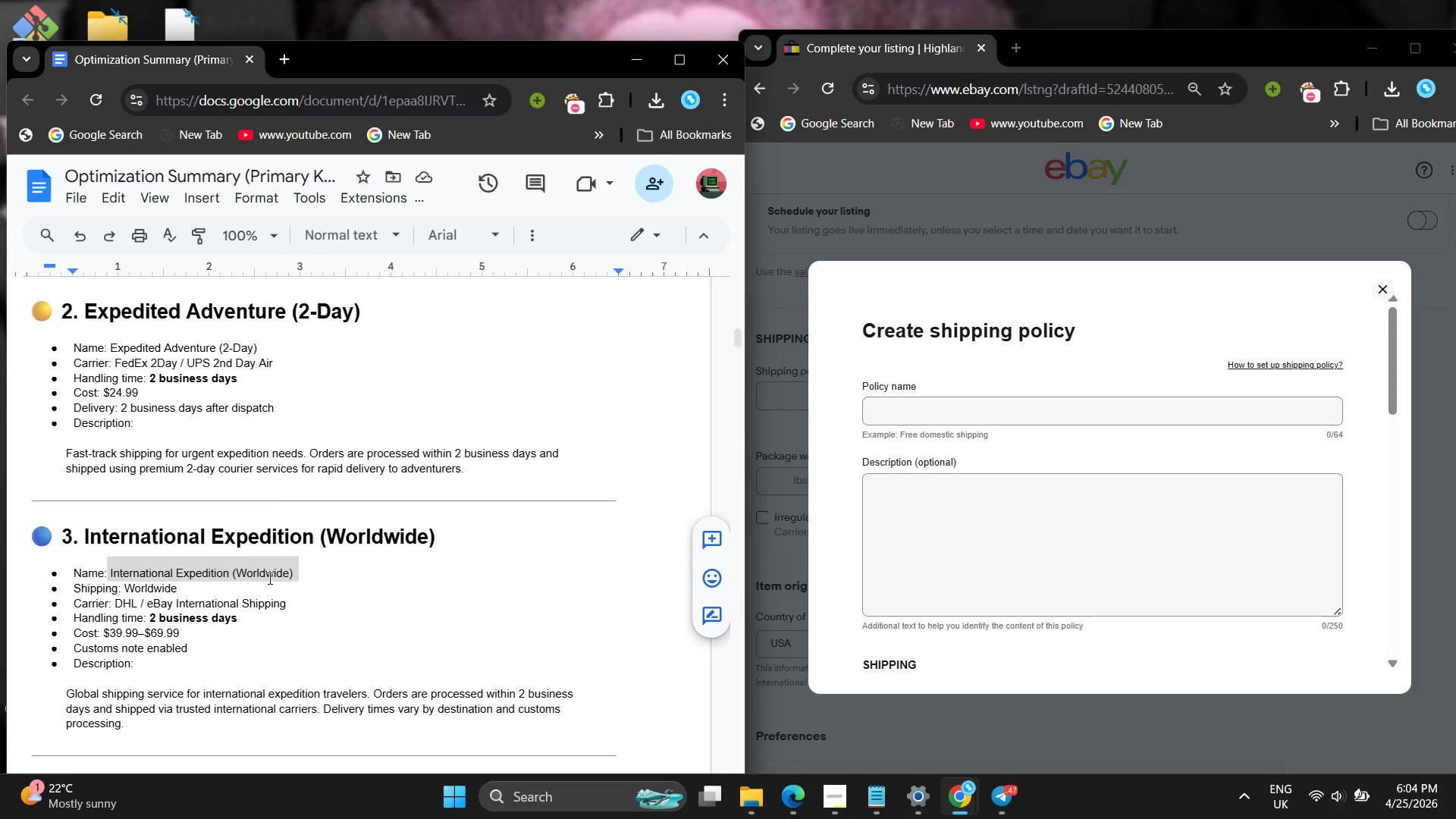 
right_click([268, 578])
 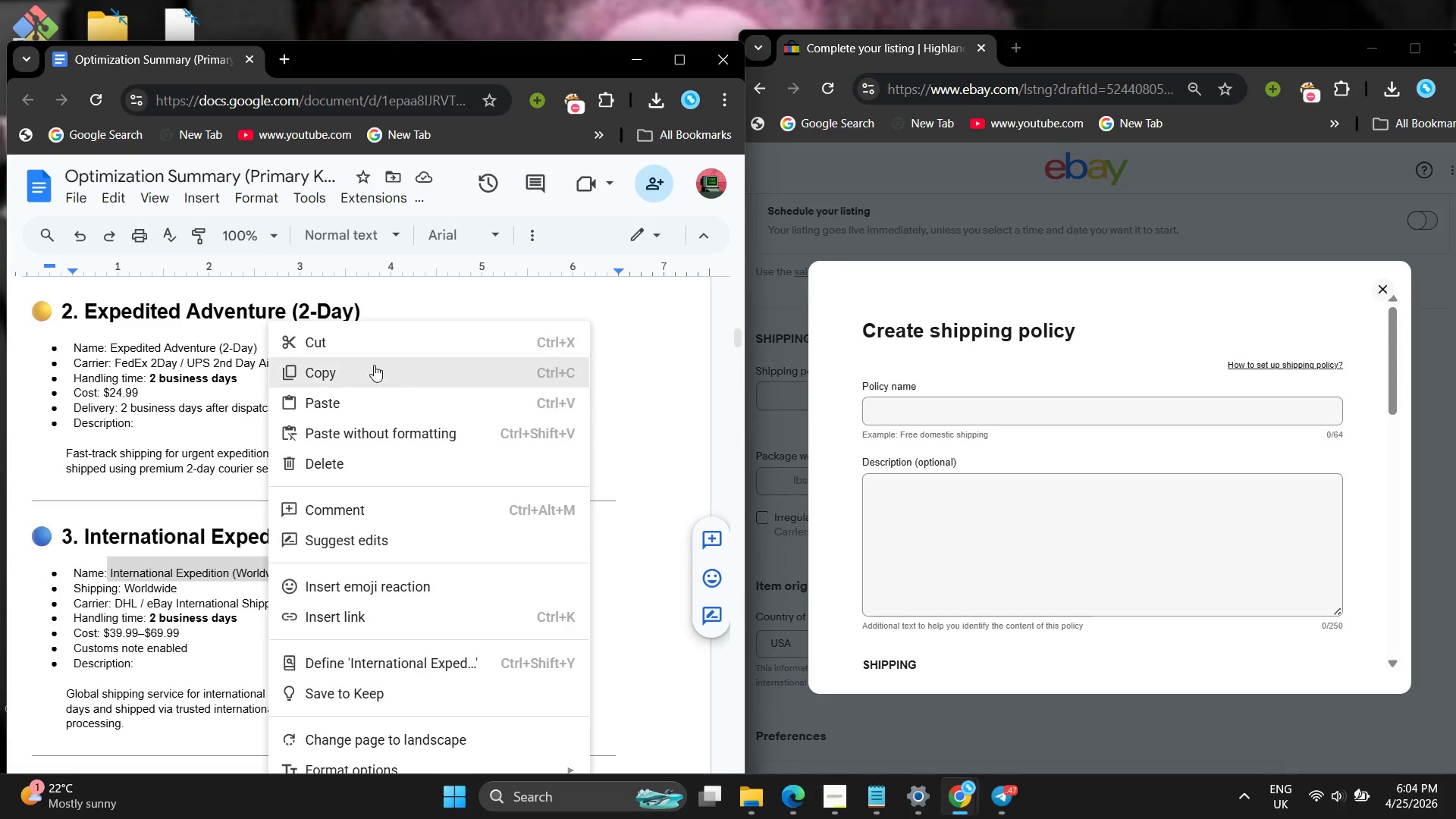 
left_click([374, 365])
 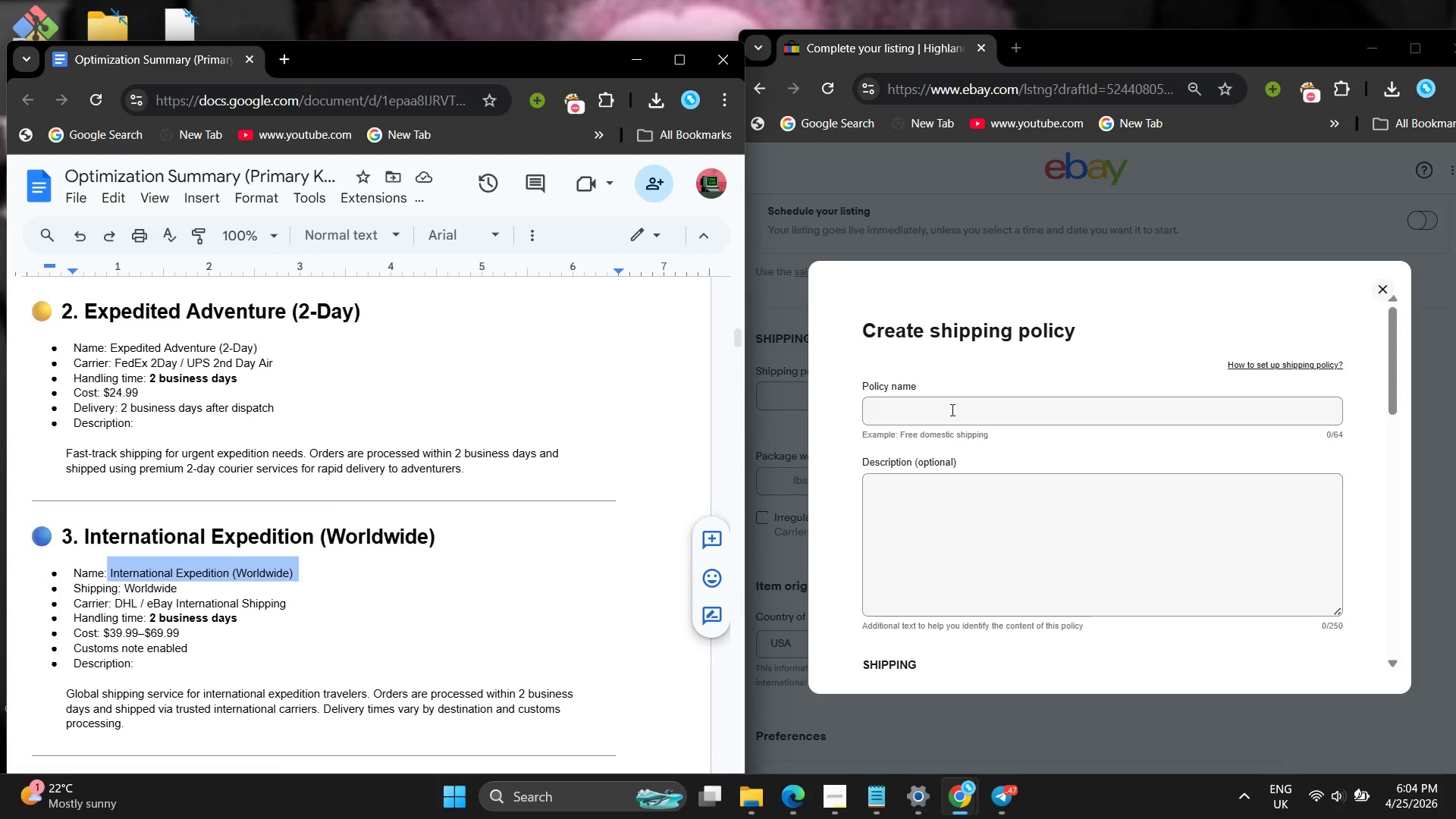 
left_click([949, 408])
 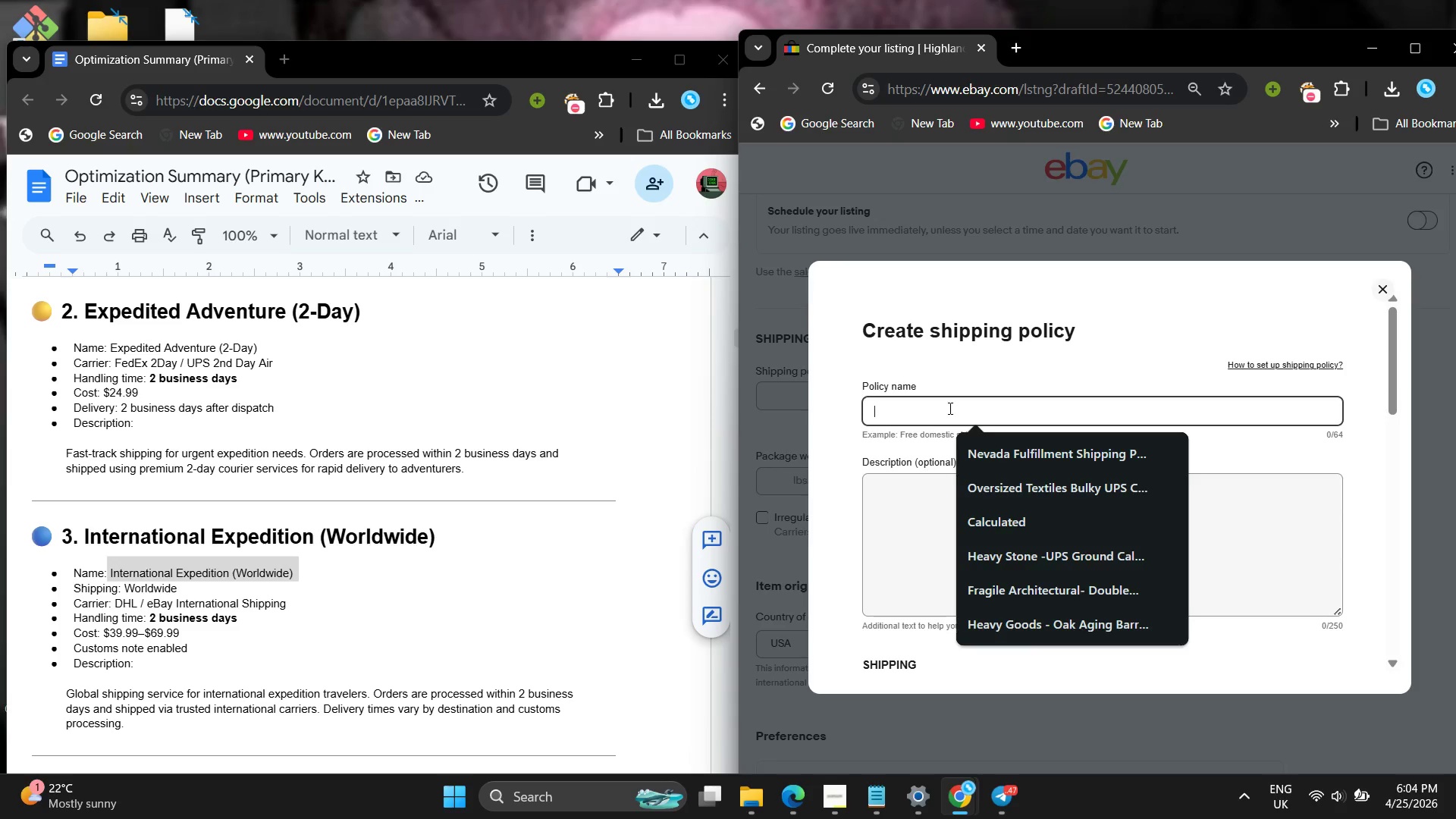 
key(Control+V)
 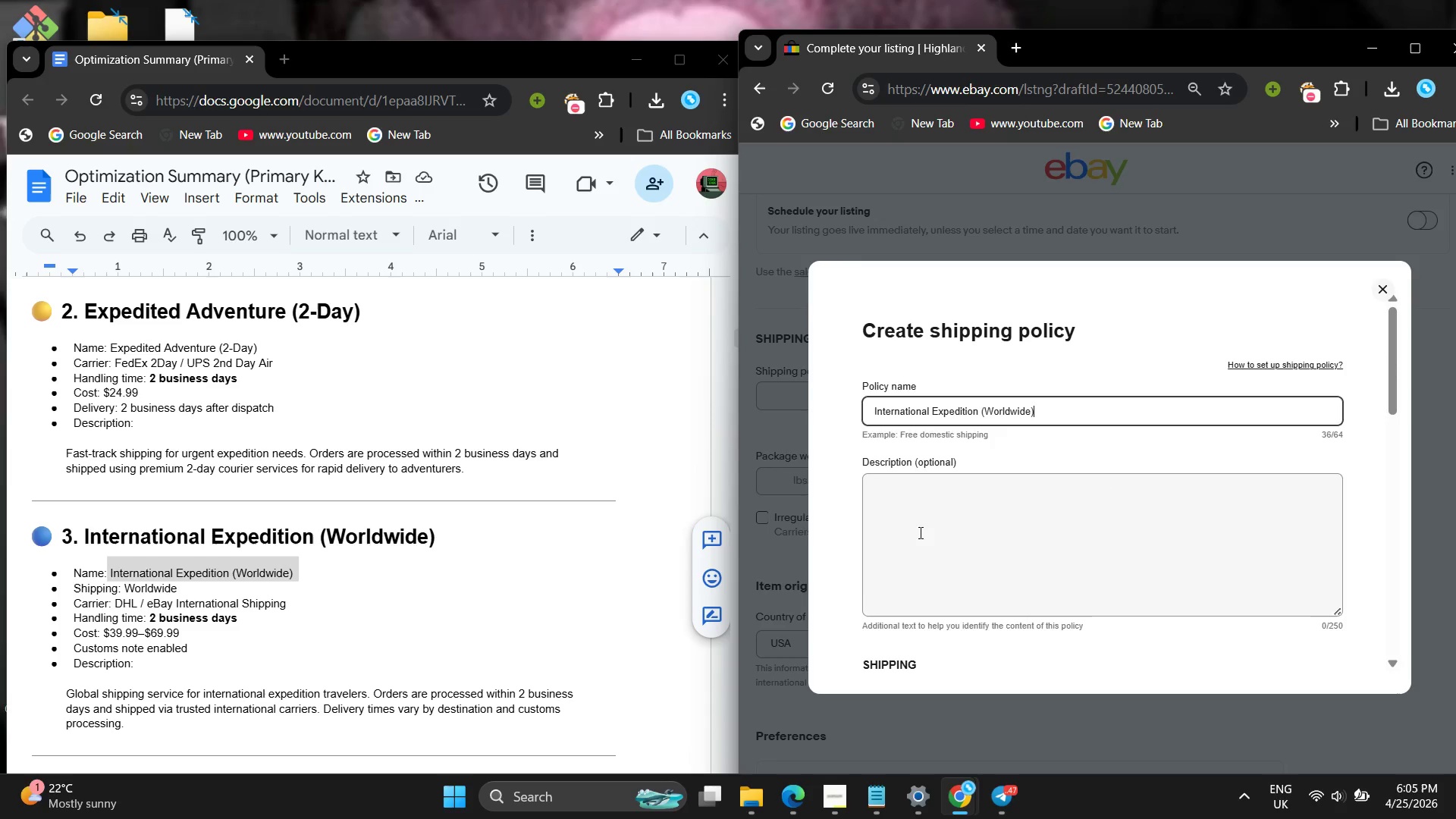 
left_click([919, 532])
 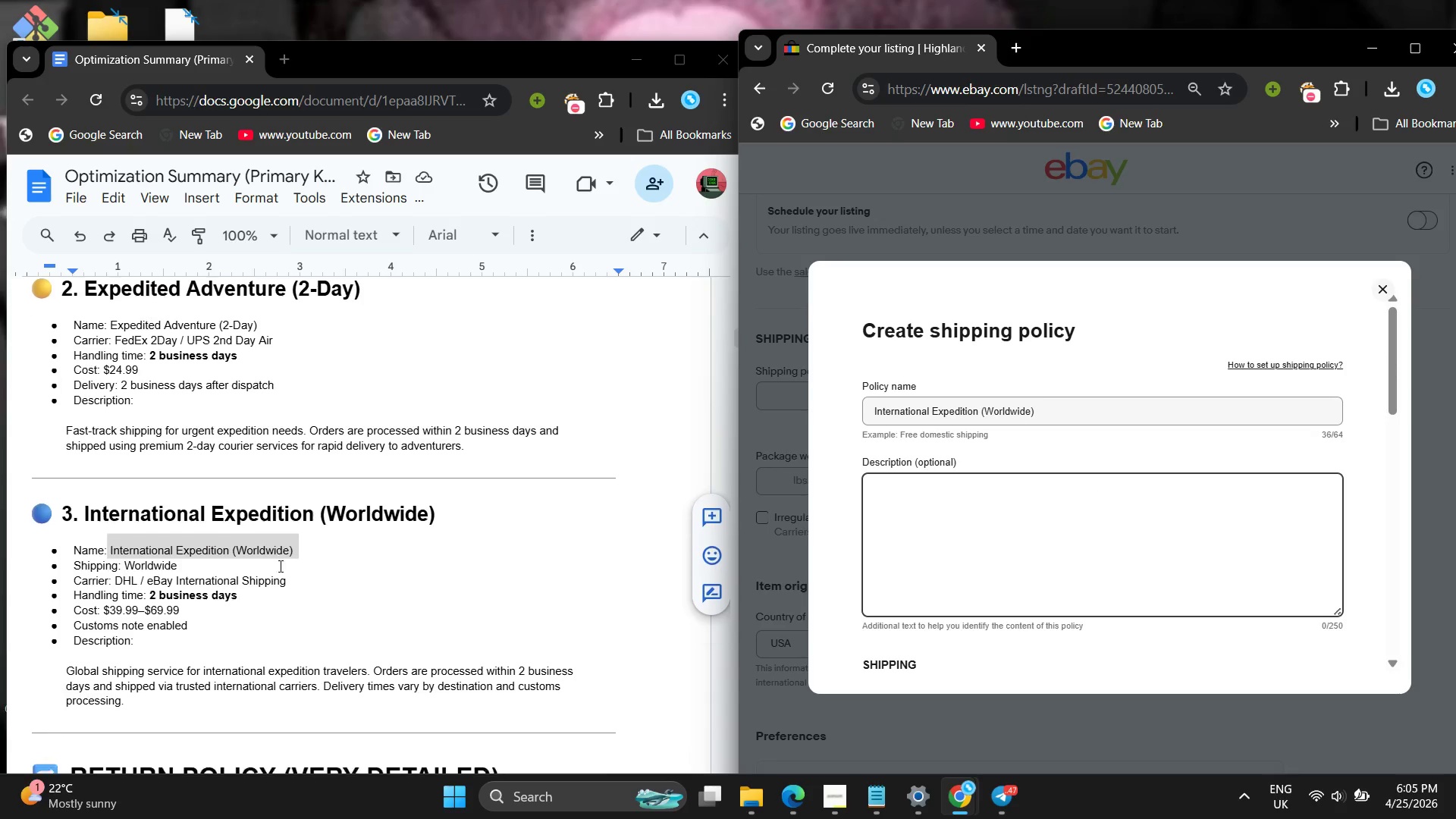 
scroll: coordinate [279, 566], scroll_direction: down, amount: 2.0
 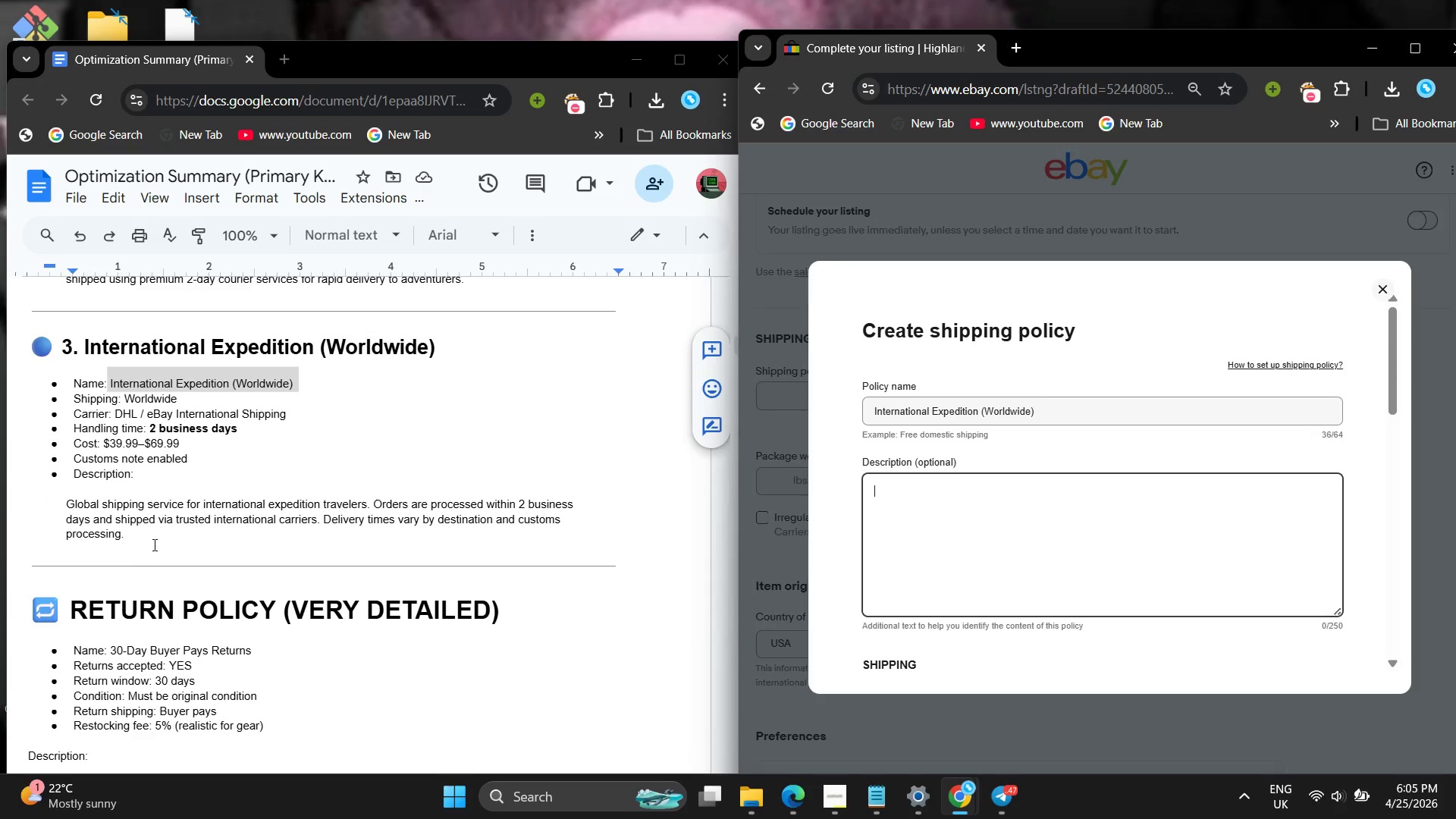 
left_click_drag(start_coordinate=[153, 544], to_coordinate=[64, 504])
 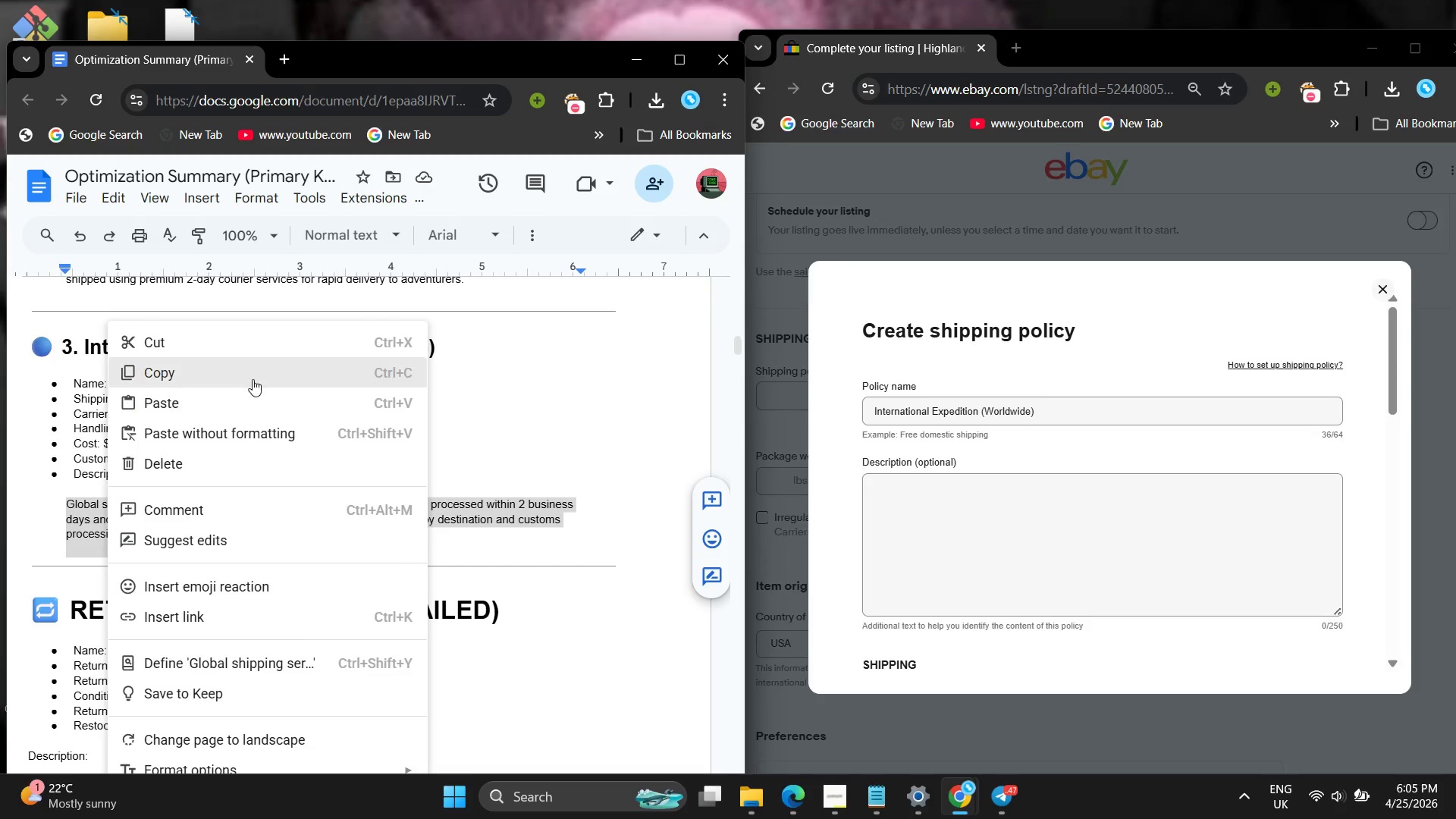 
left_click([252, 373])
 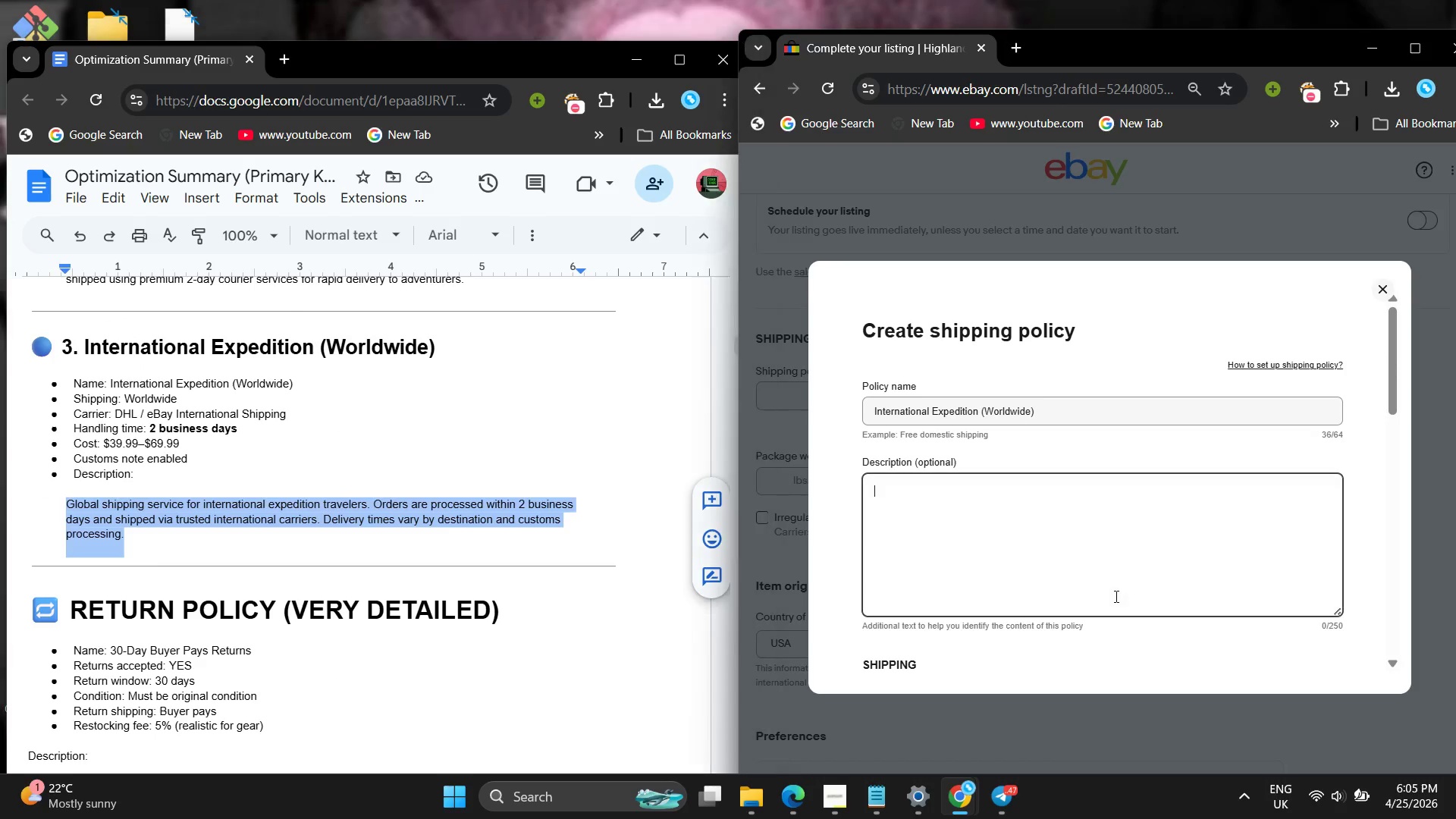 
left_click([1115, 596])
 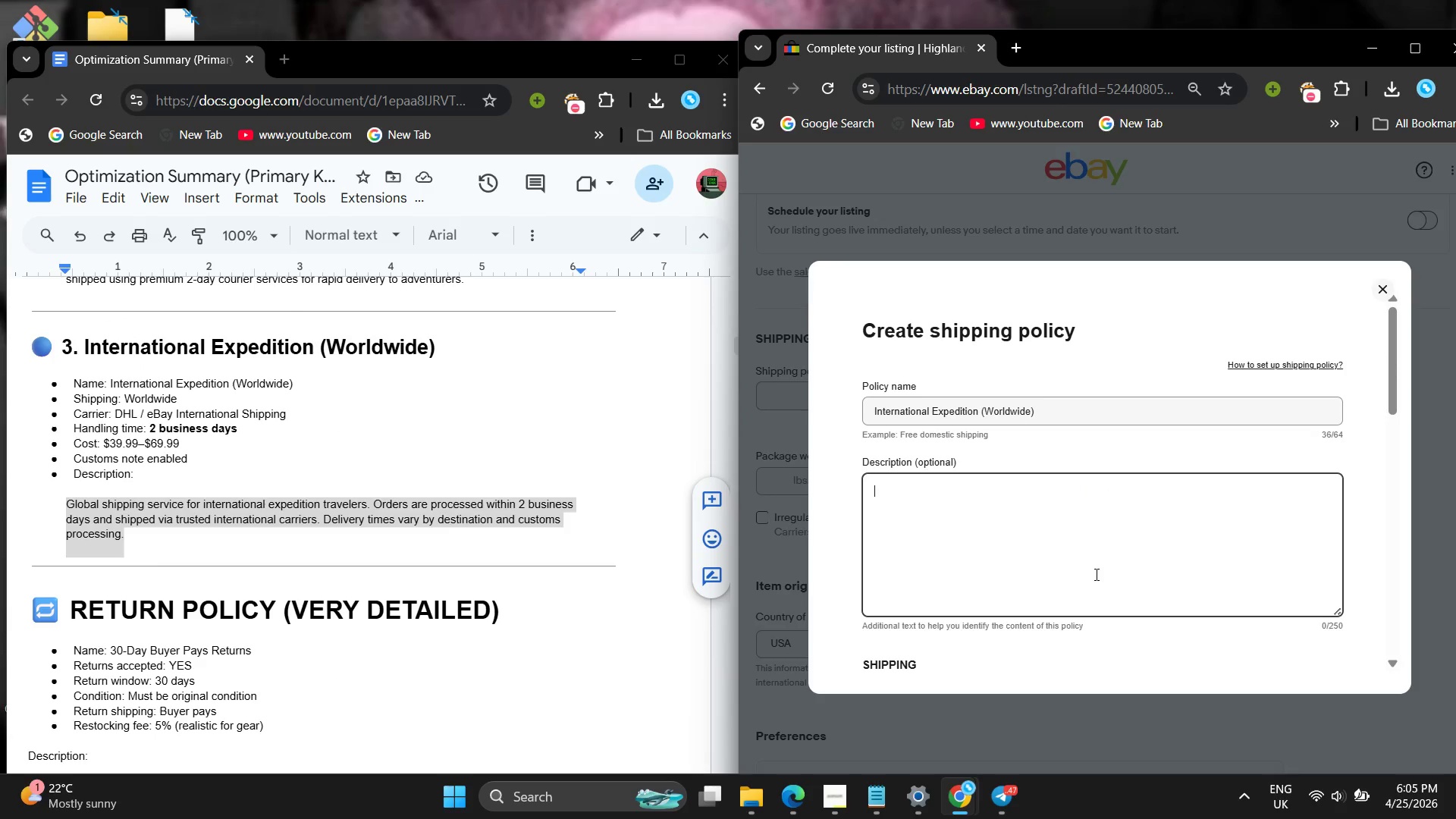 
key(Control+V)
 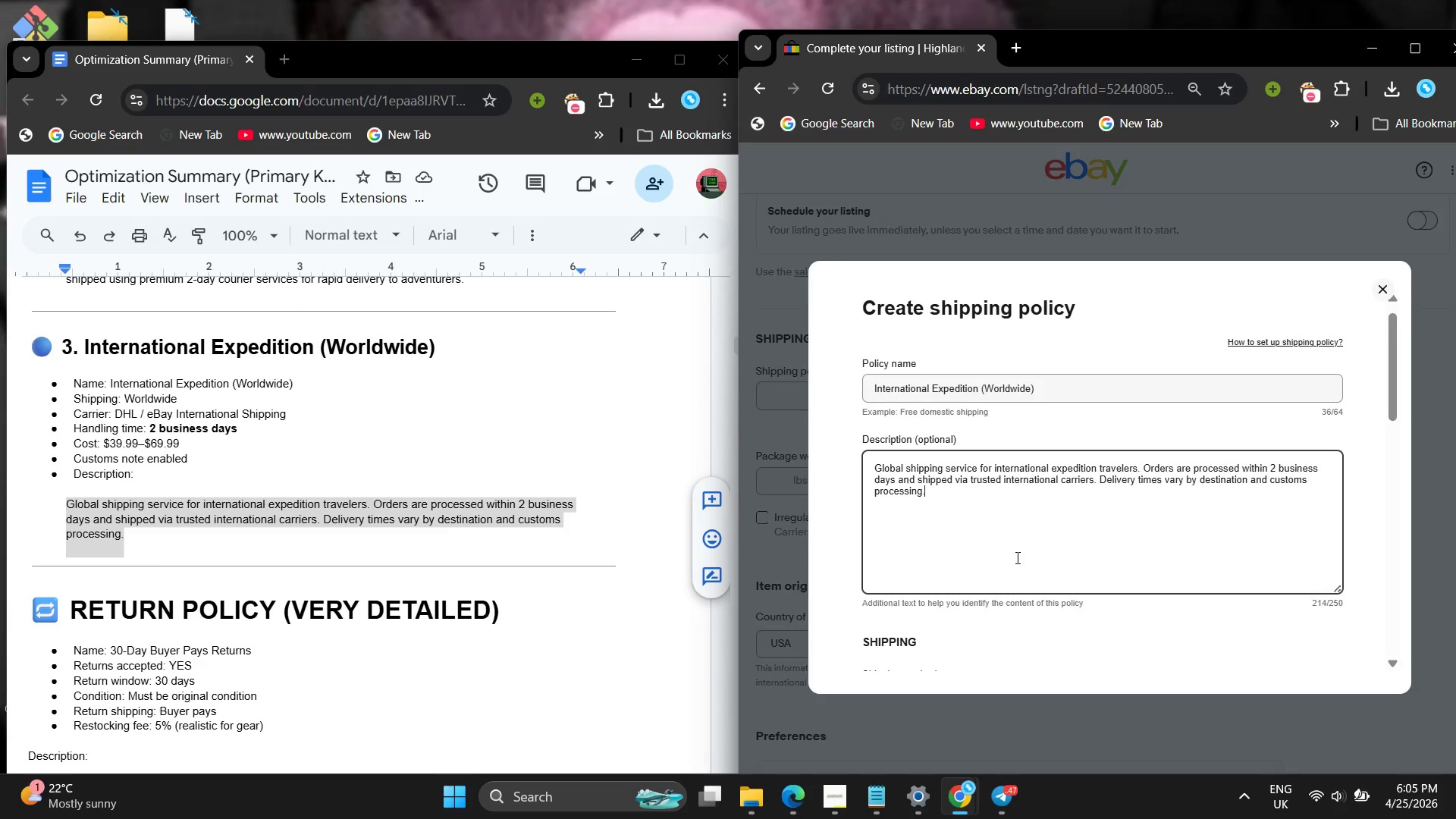 
scroll: coordinate [1016, 557], scroll_direction: down, amount: 2.0
 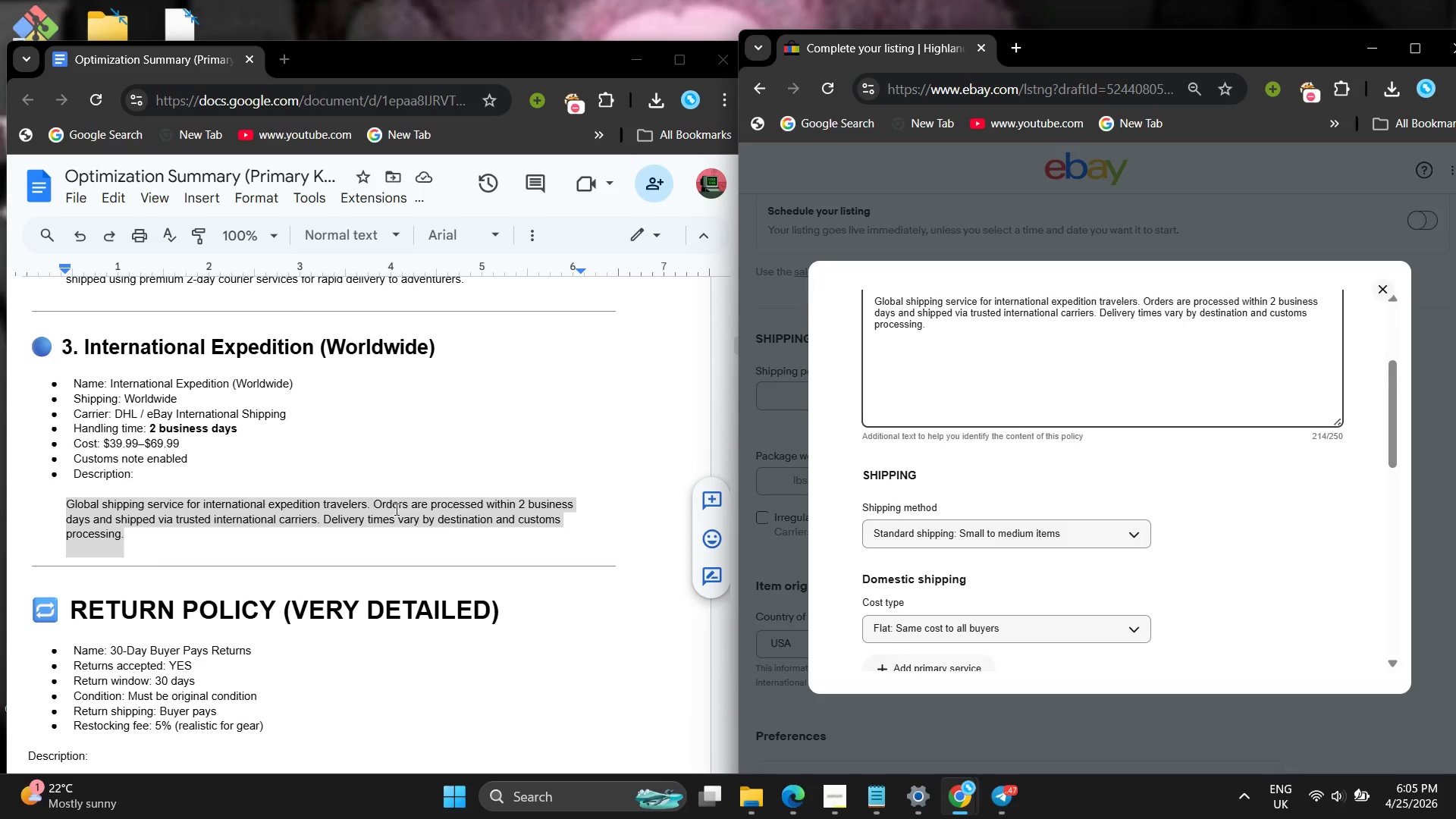 
left_click([395, 509])
 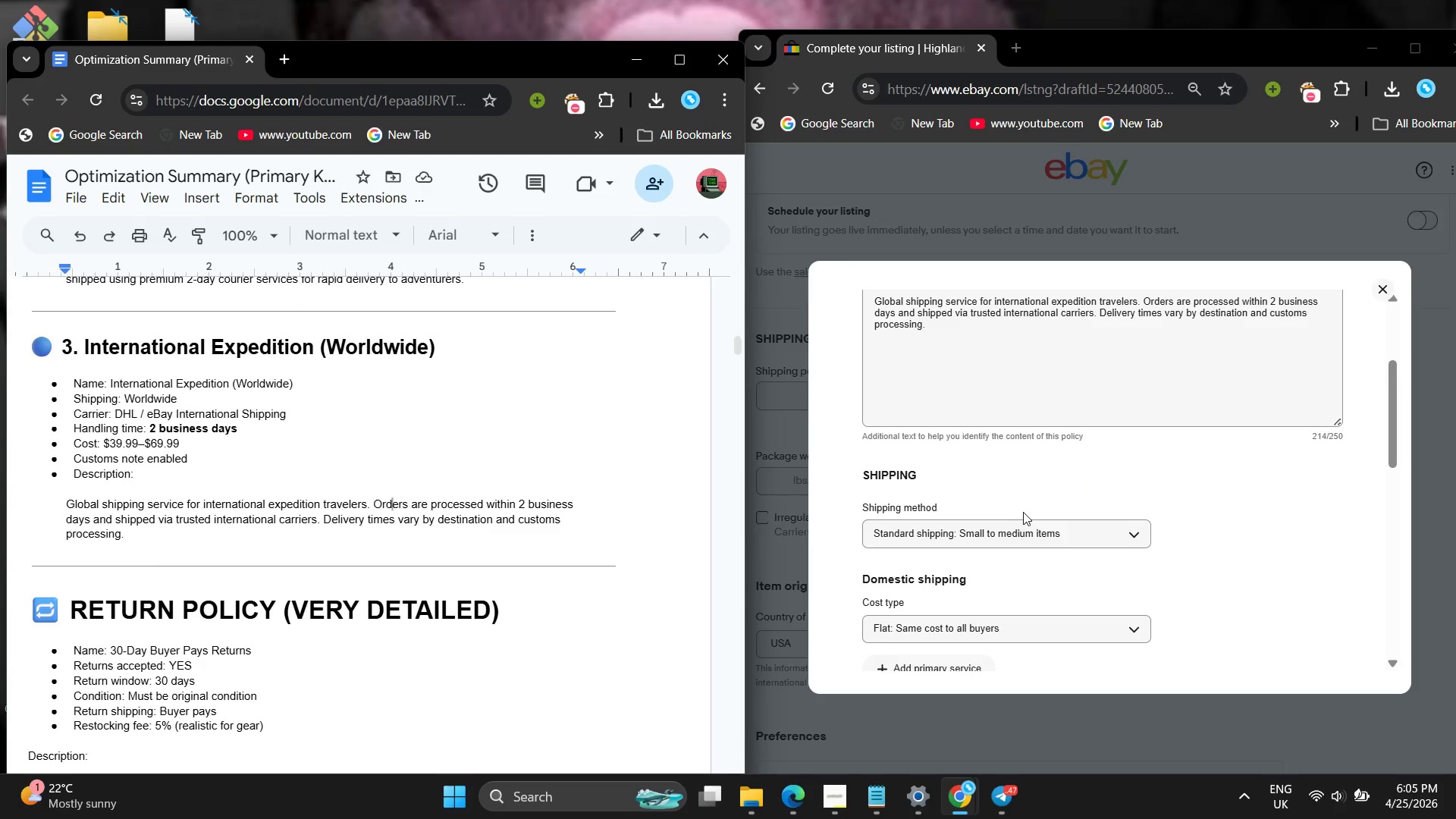 
scroll: coordinate [1023, 512], scroll_direction: down, amount: 7.0
 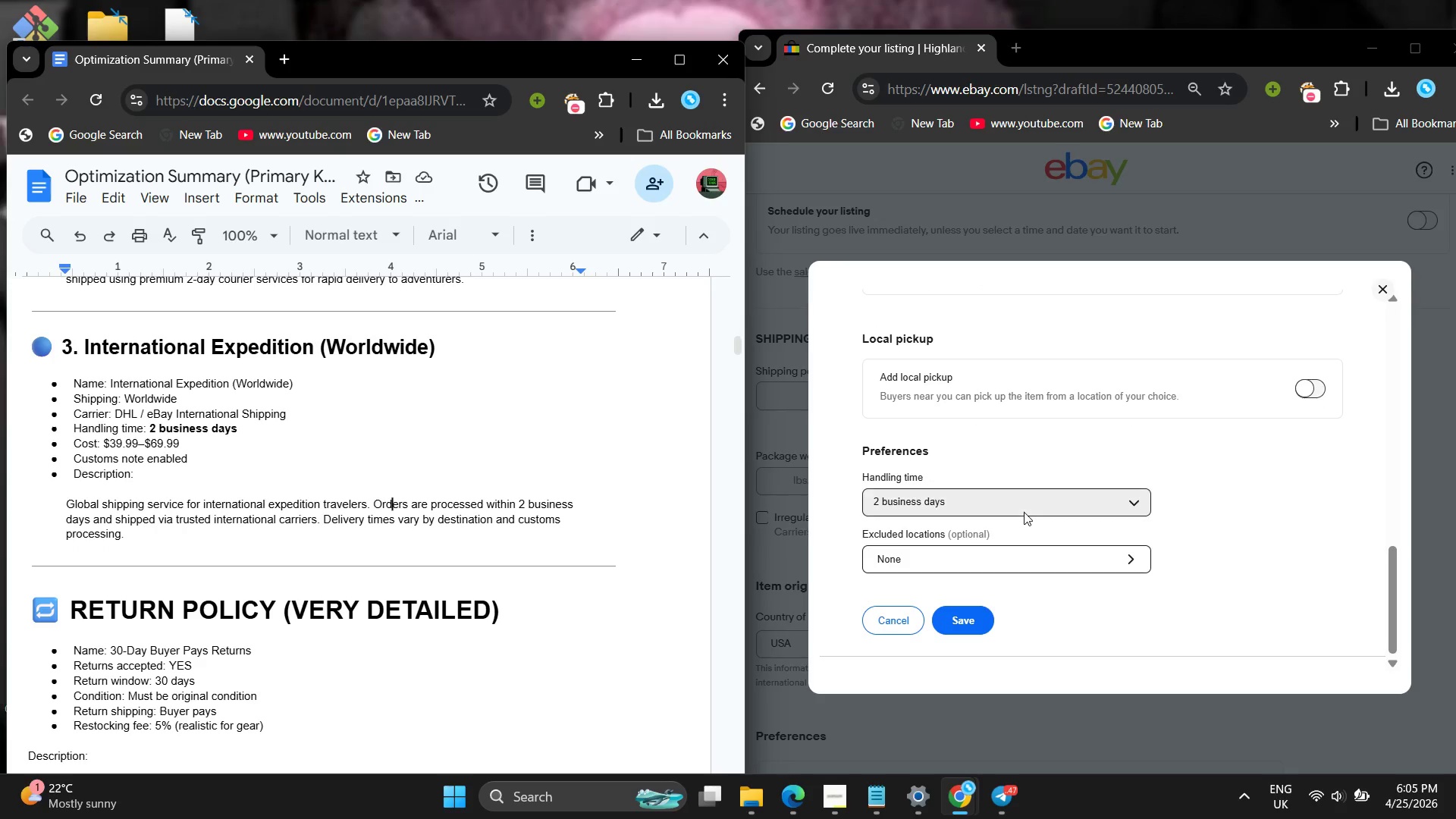 
scroll: coordinate [1024, 512], scroll_direction: up, amount: 1.0
 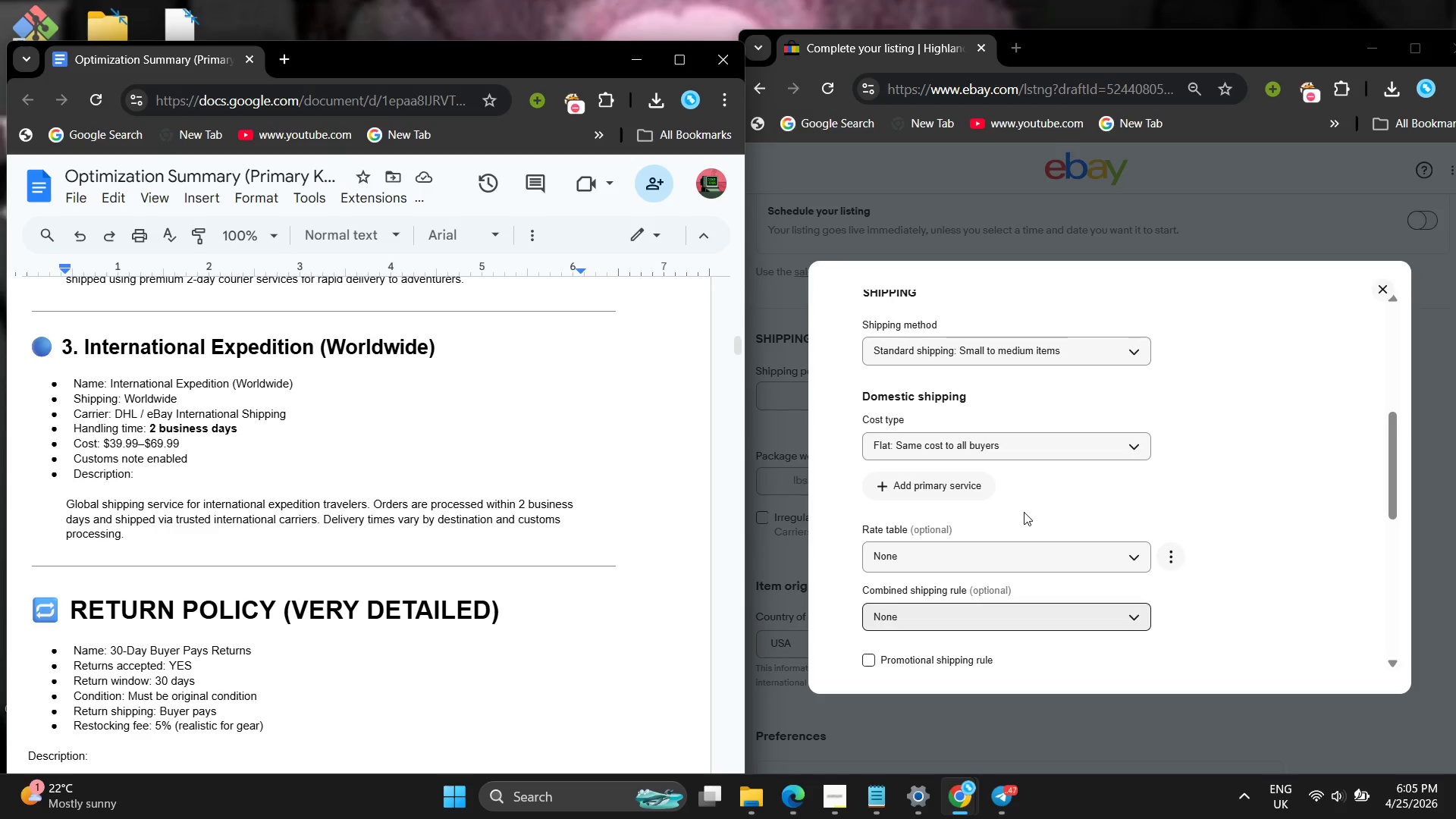 
left_click([970, 492])
 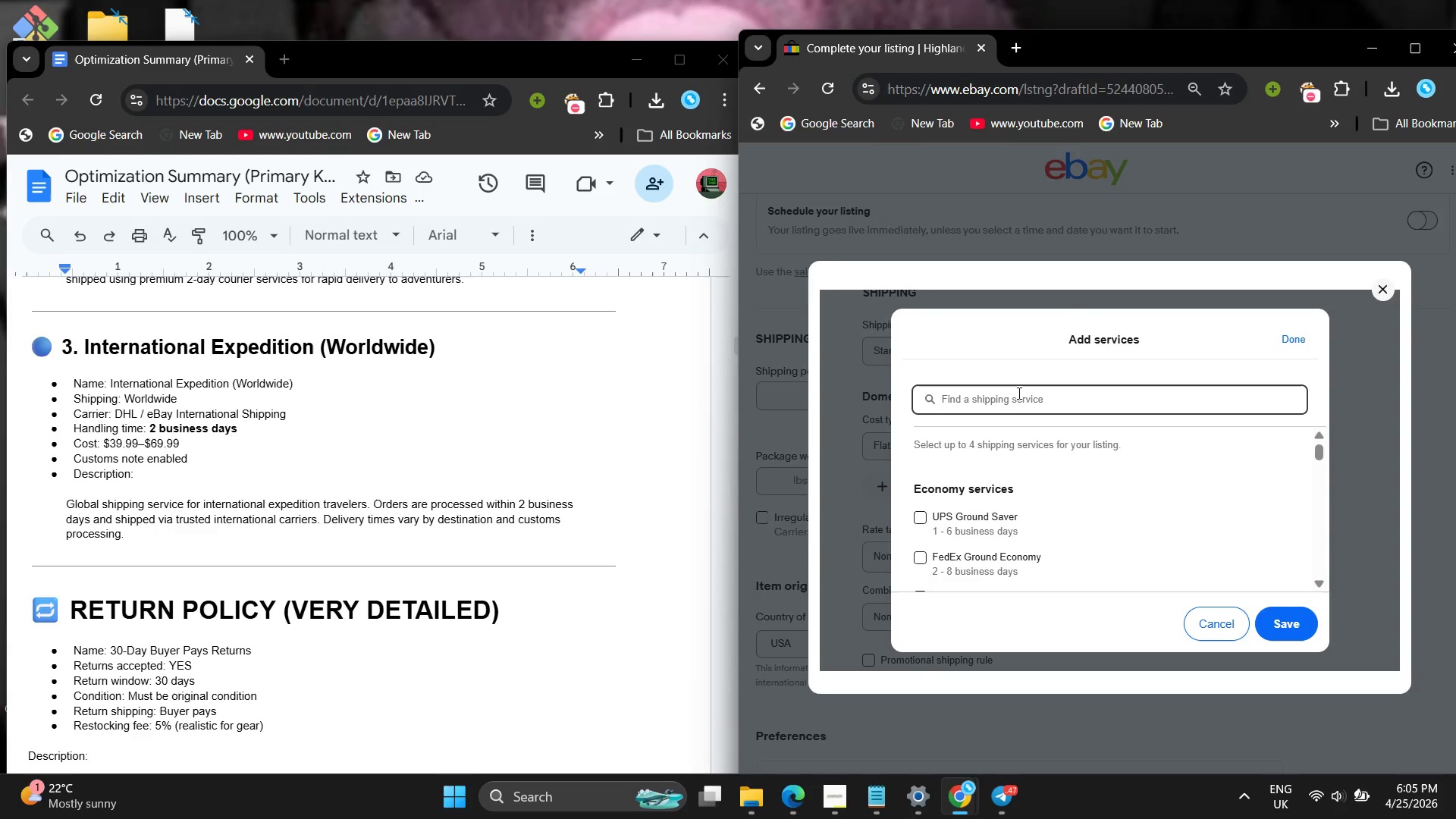 
type(ebay in)
key(Backspace)
type(DHL)
 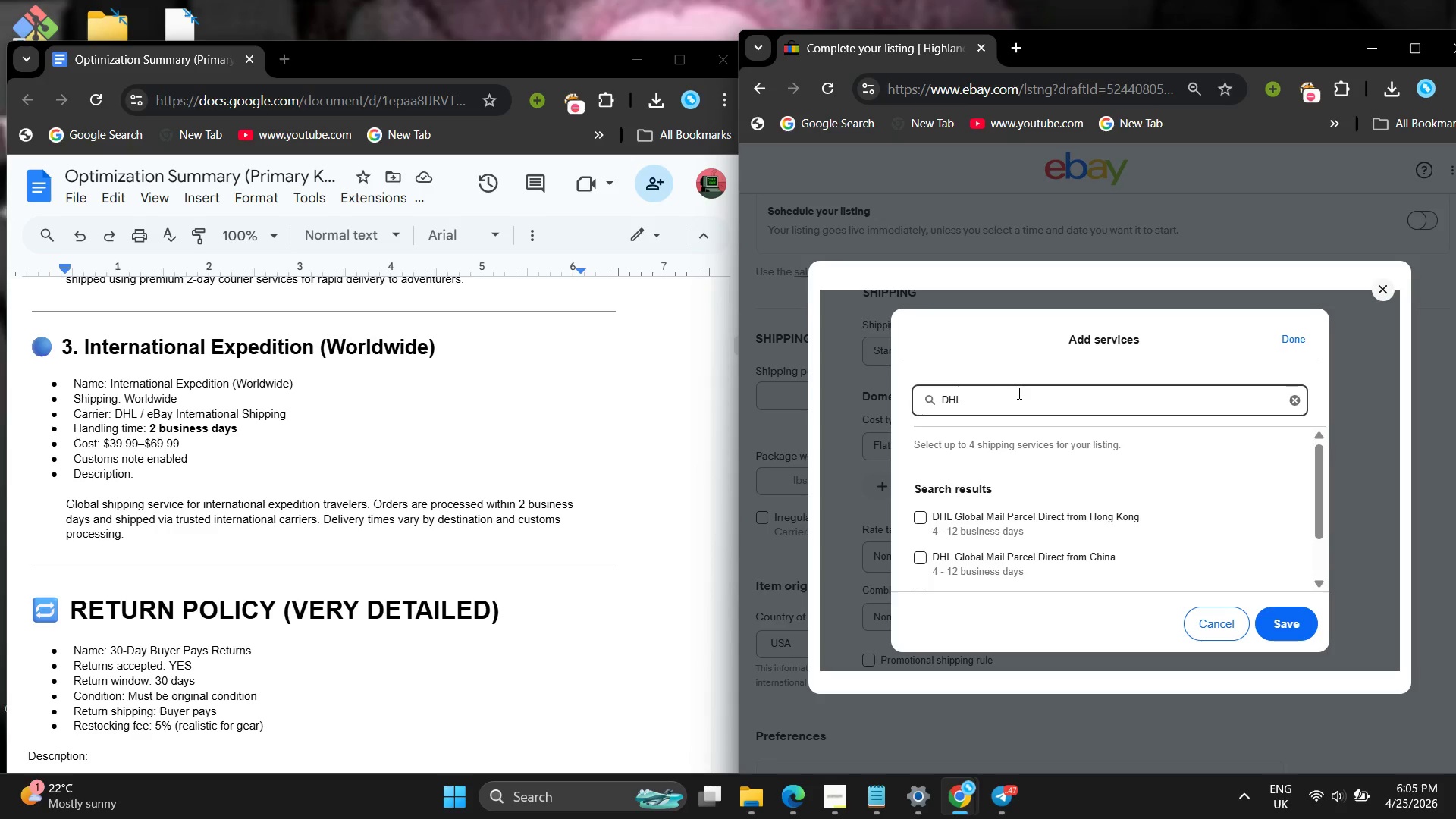 
left_click([922, 513])
 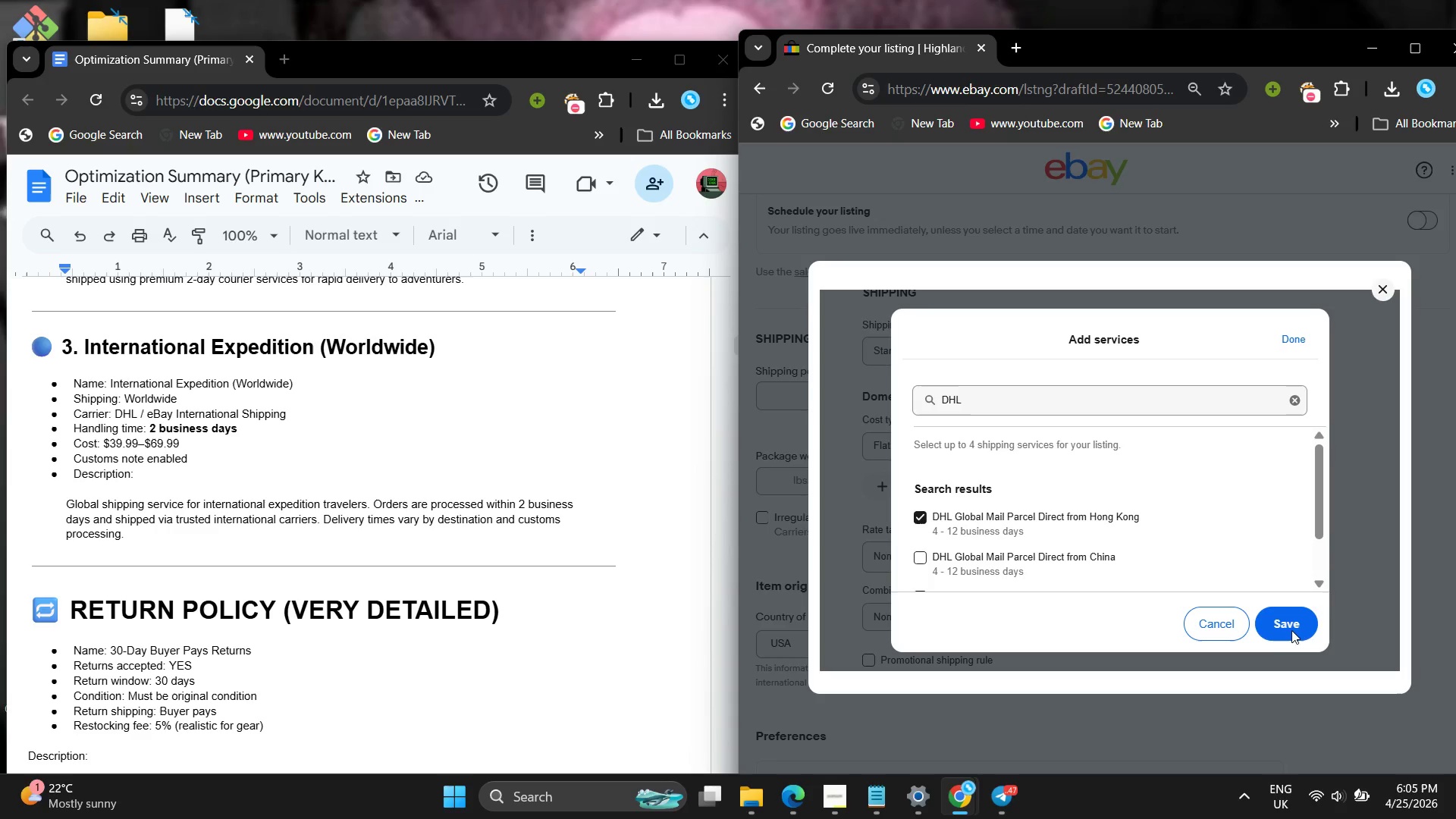 
left_click([1293, 630])
 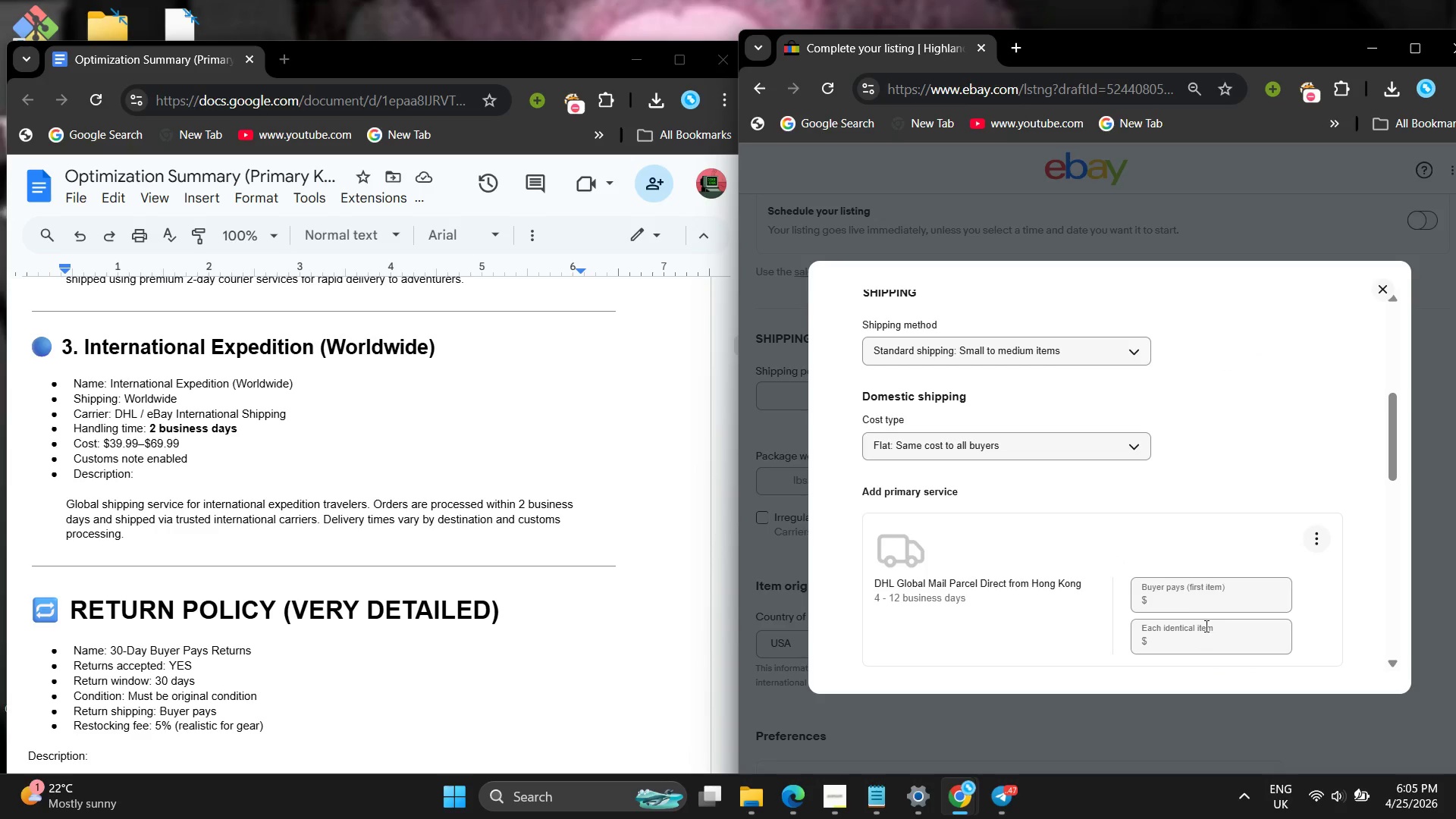 
left_click([1197, 601])
 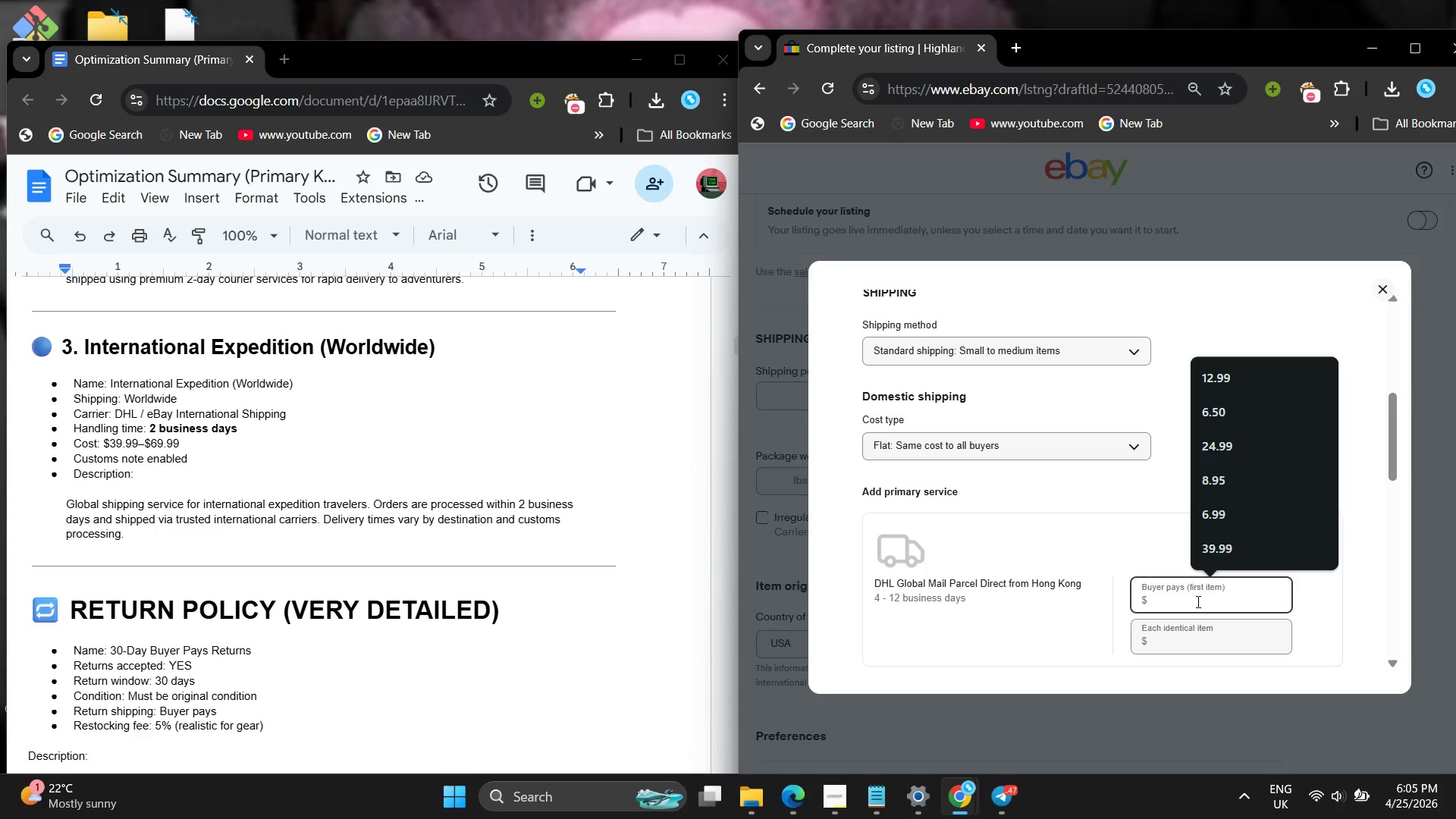 
type(39.99)
 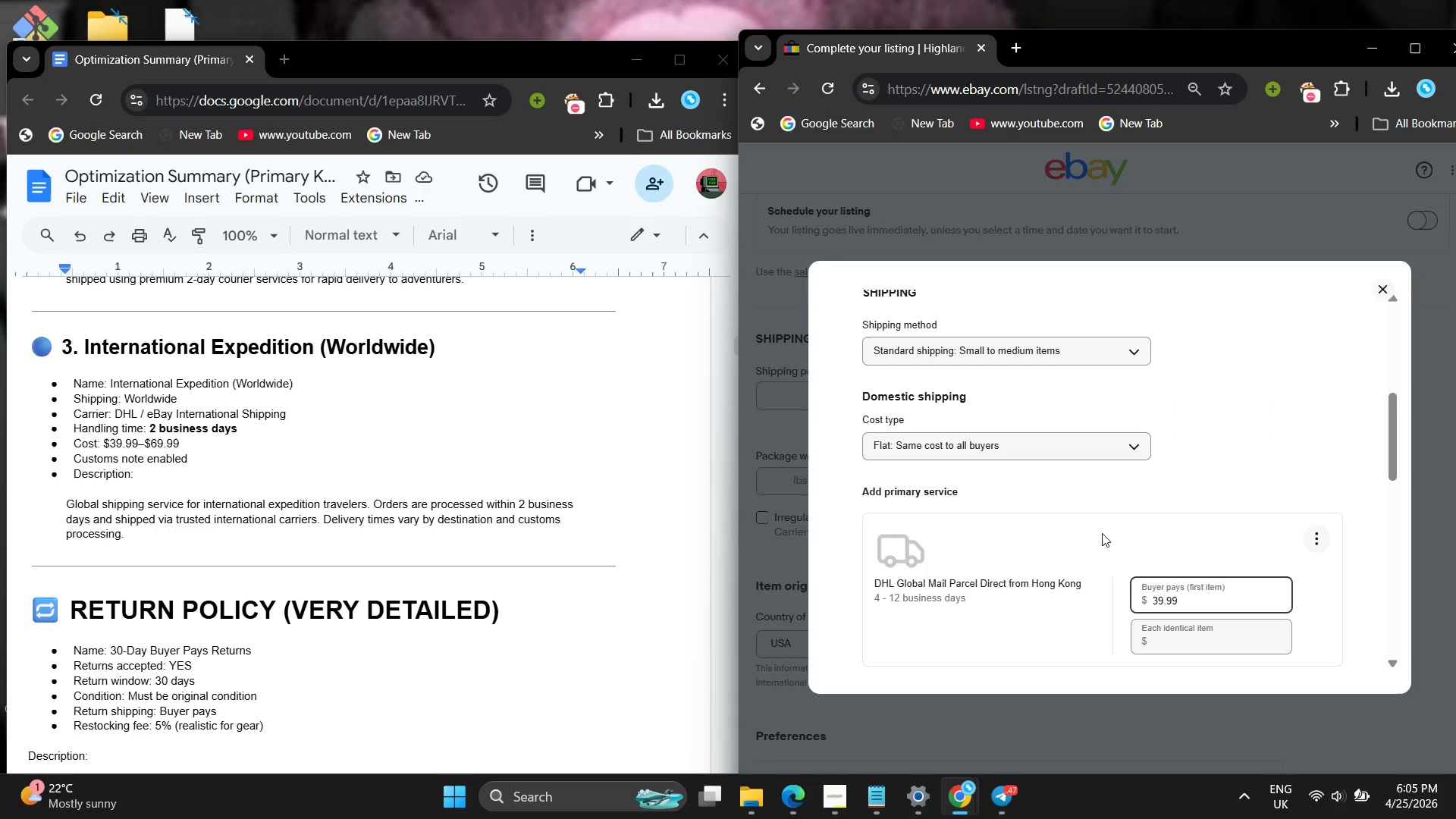 
scroll: coordinate [1044, 486], scroll_direction: down, amount: 5.0
 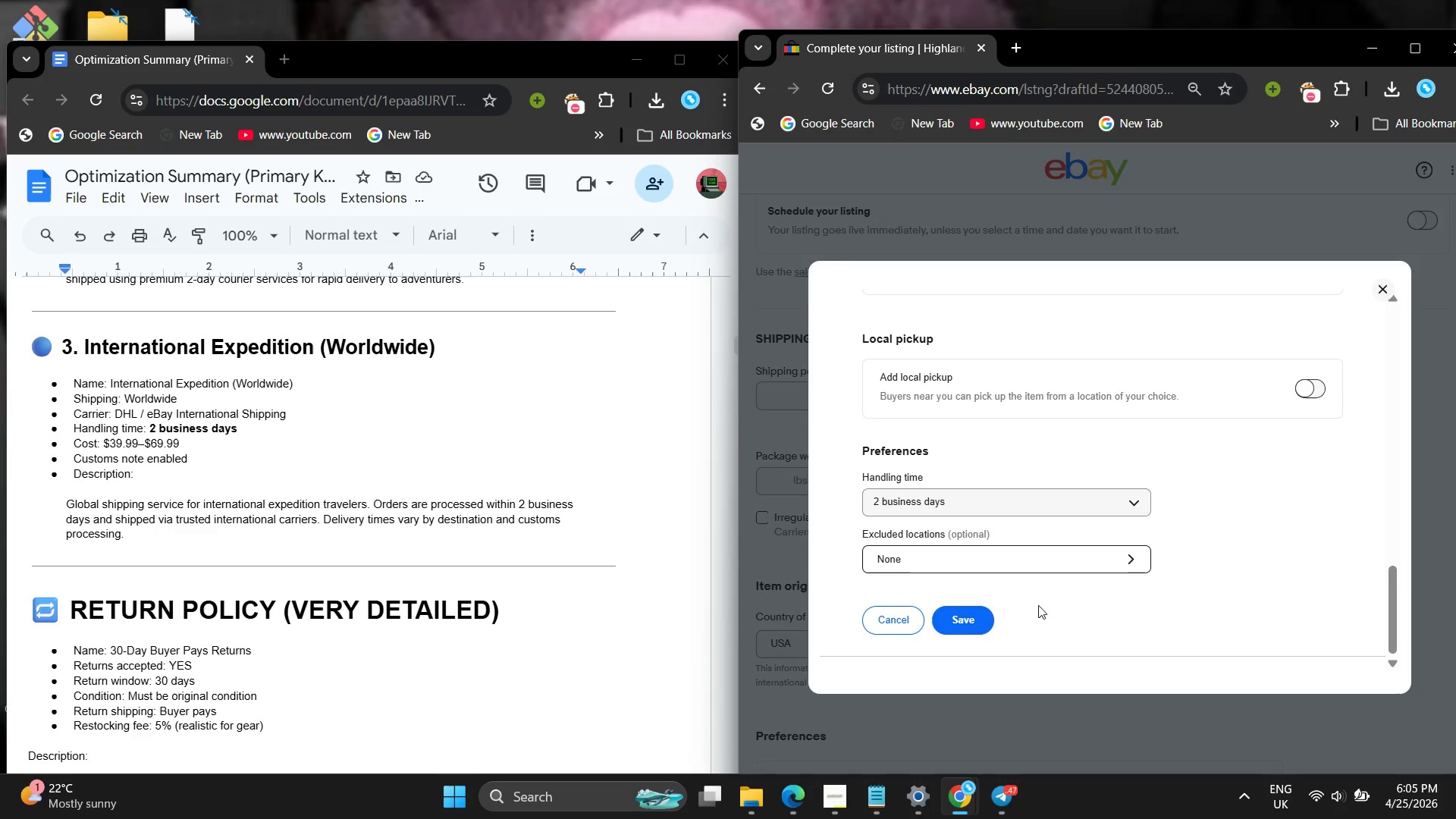 
left_click([989, 619])
 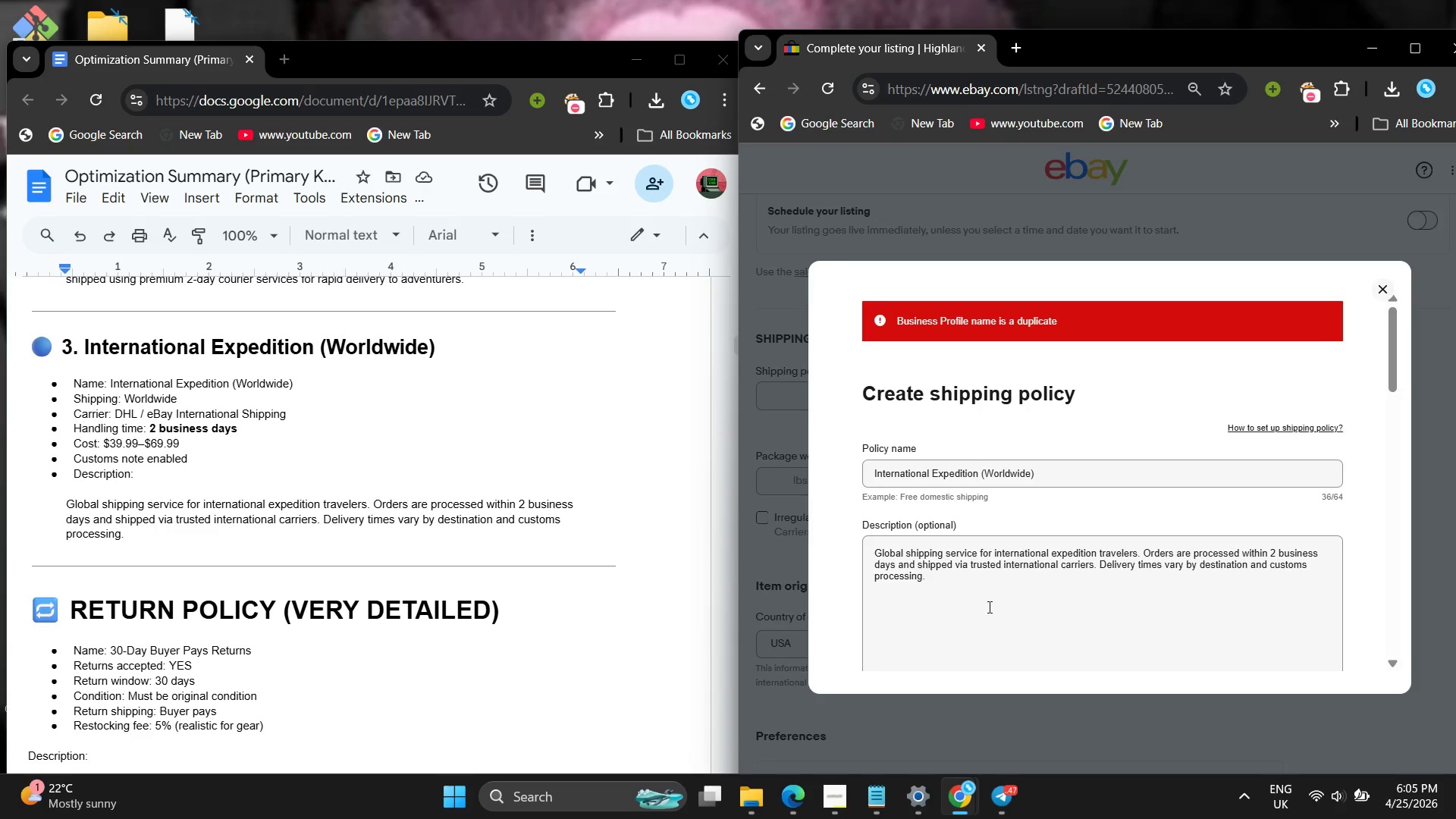 
left_click([988, 607])
 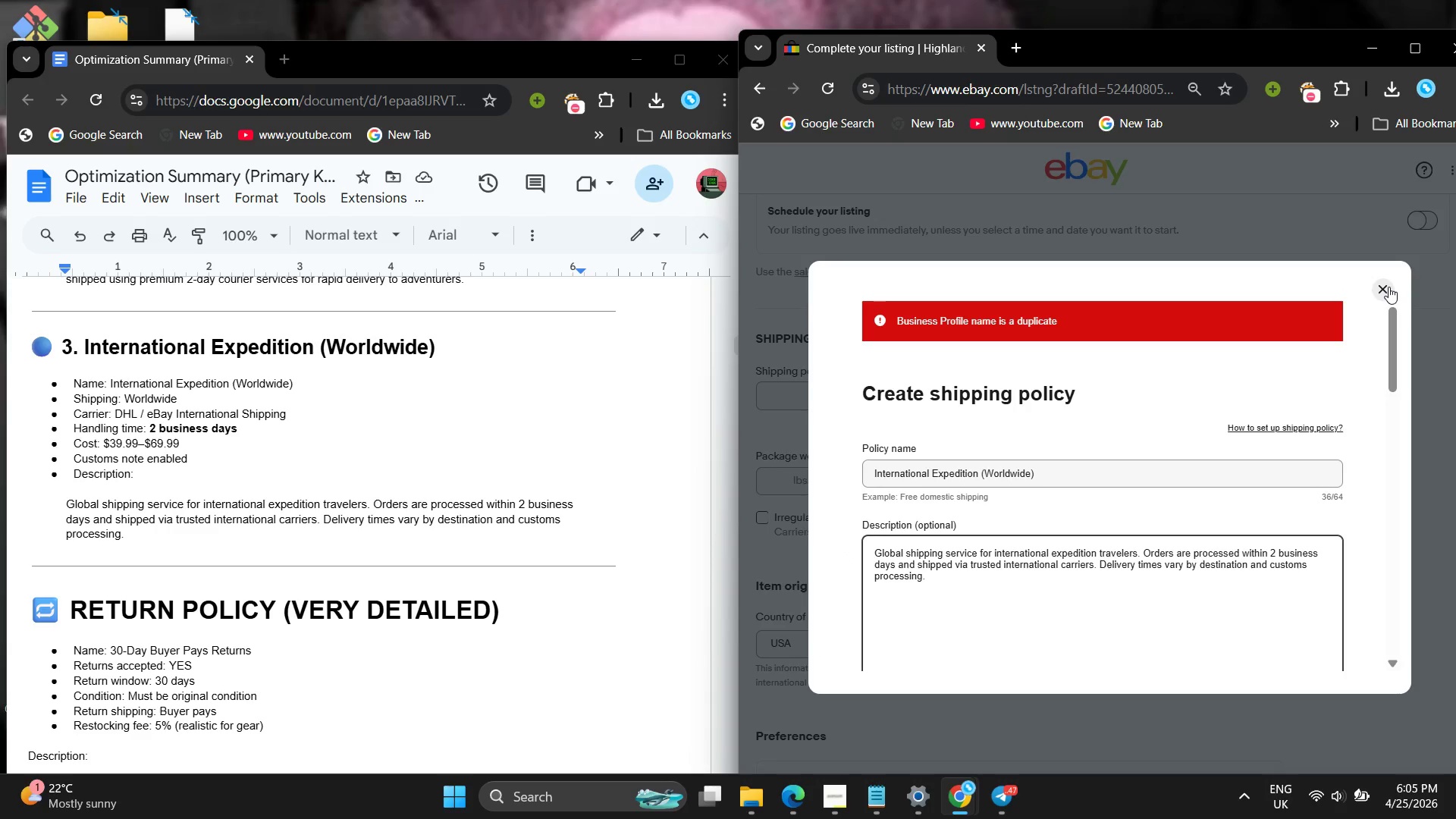 
left_click([1389, 287])
 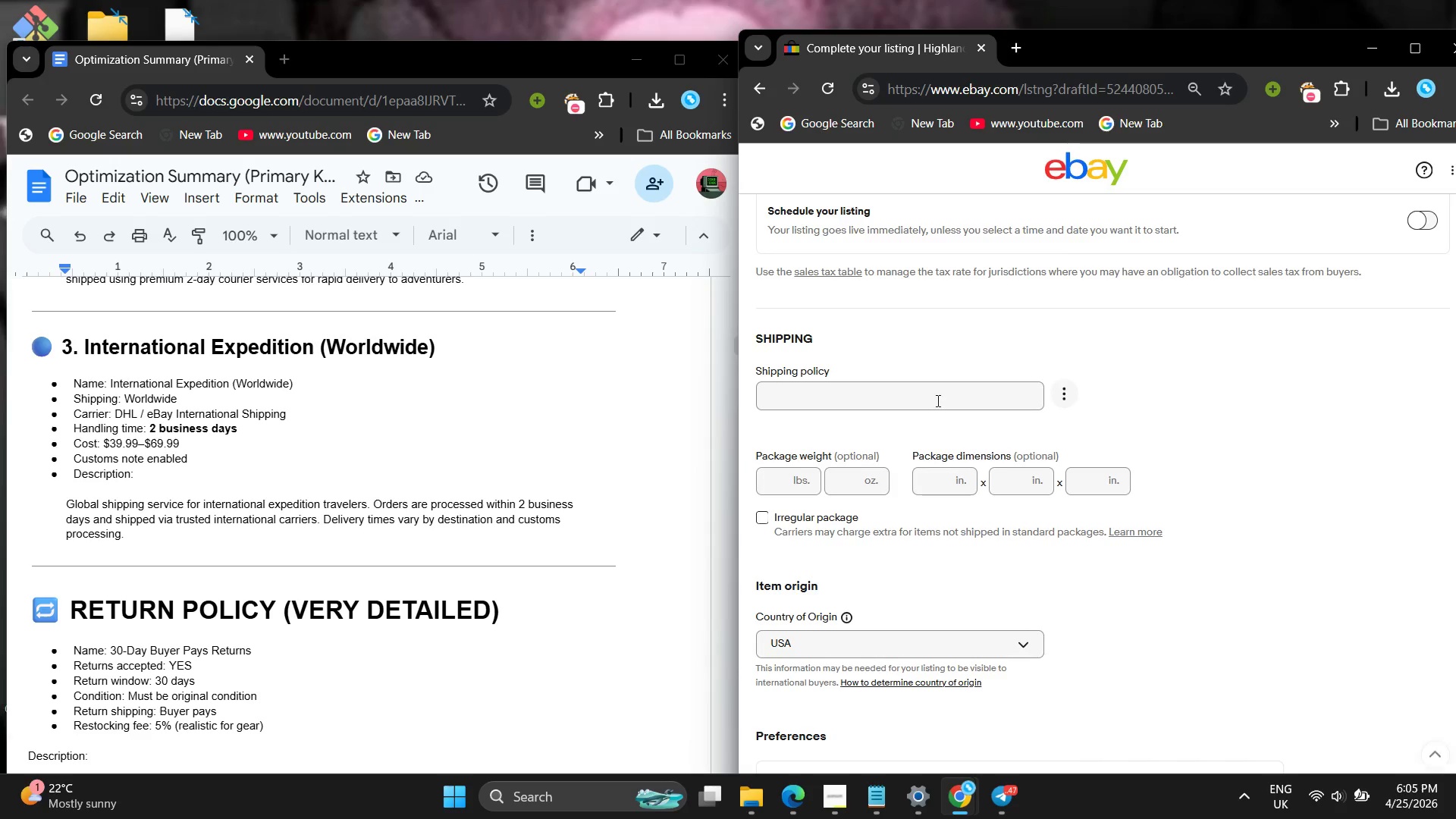 
left_click([936, 397])
 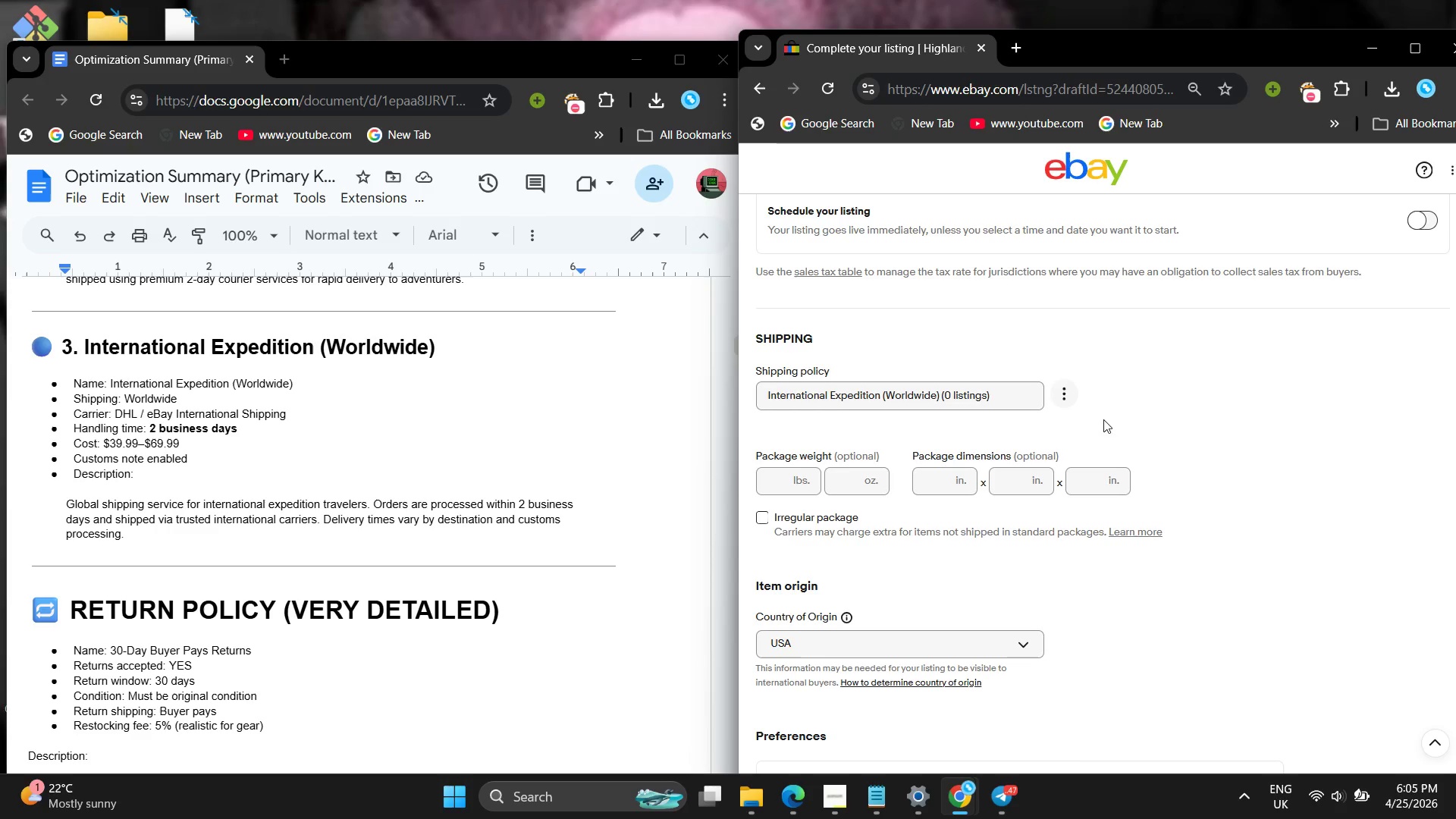 
double_click([1152, 399])
 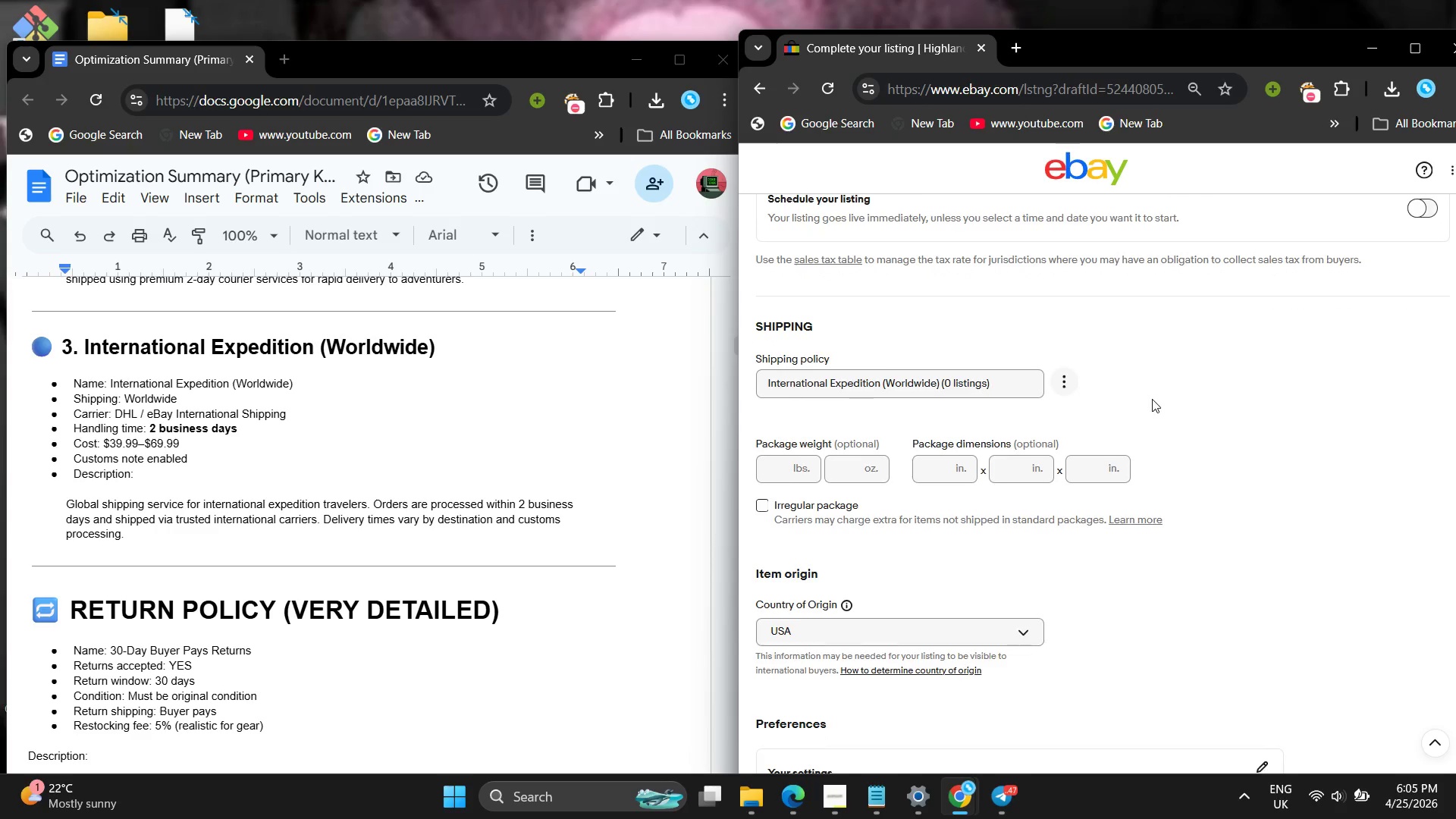 
scroll: coordinate [1152, 399], scroll_direction: down, amount: 4.0